 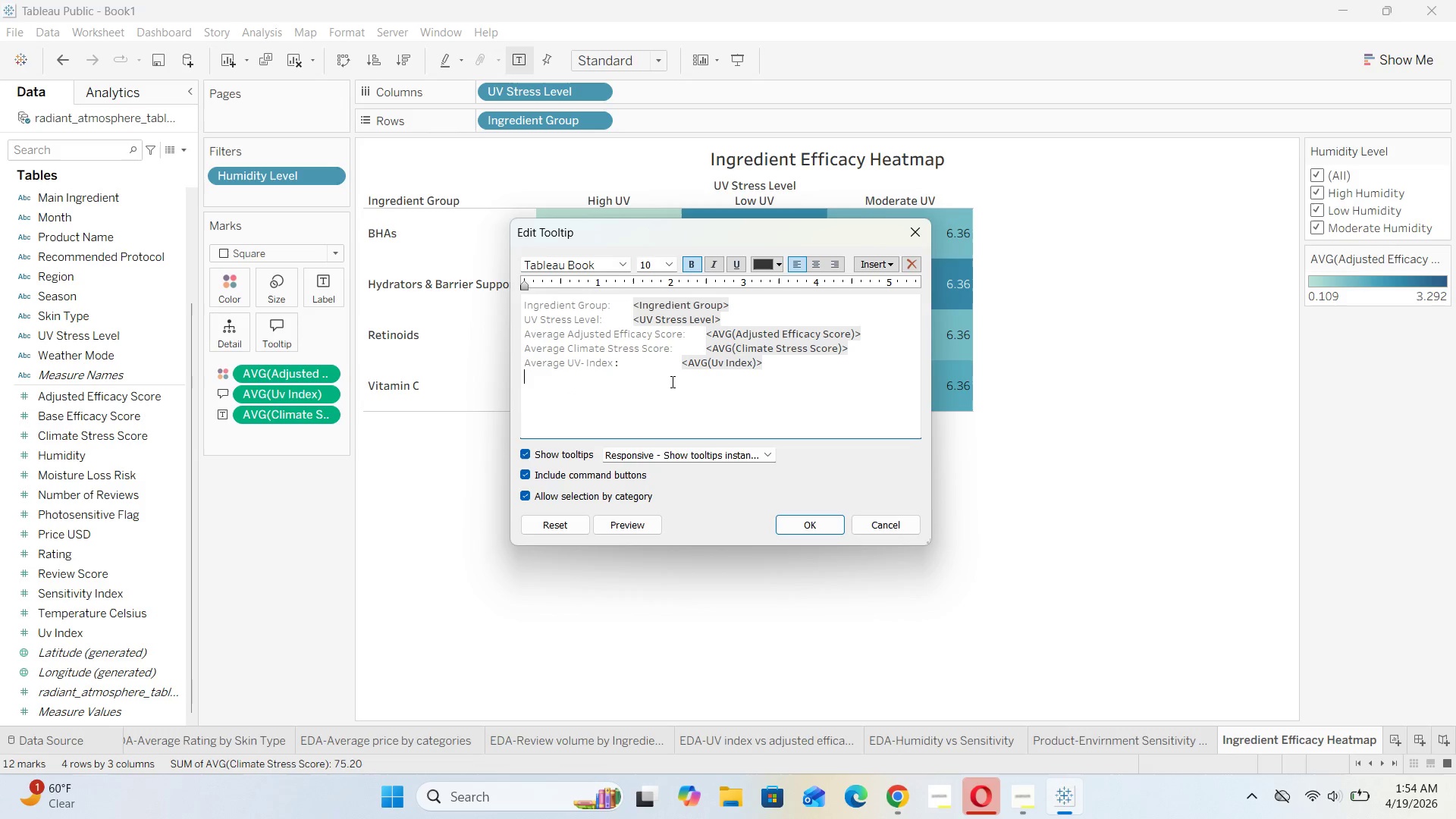 
key(A)
 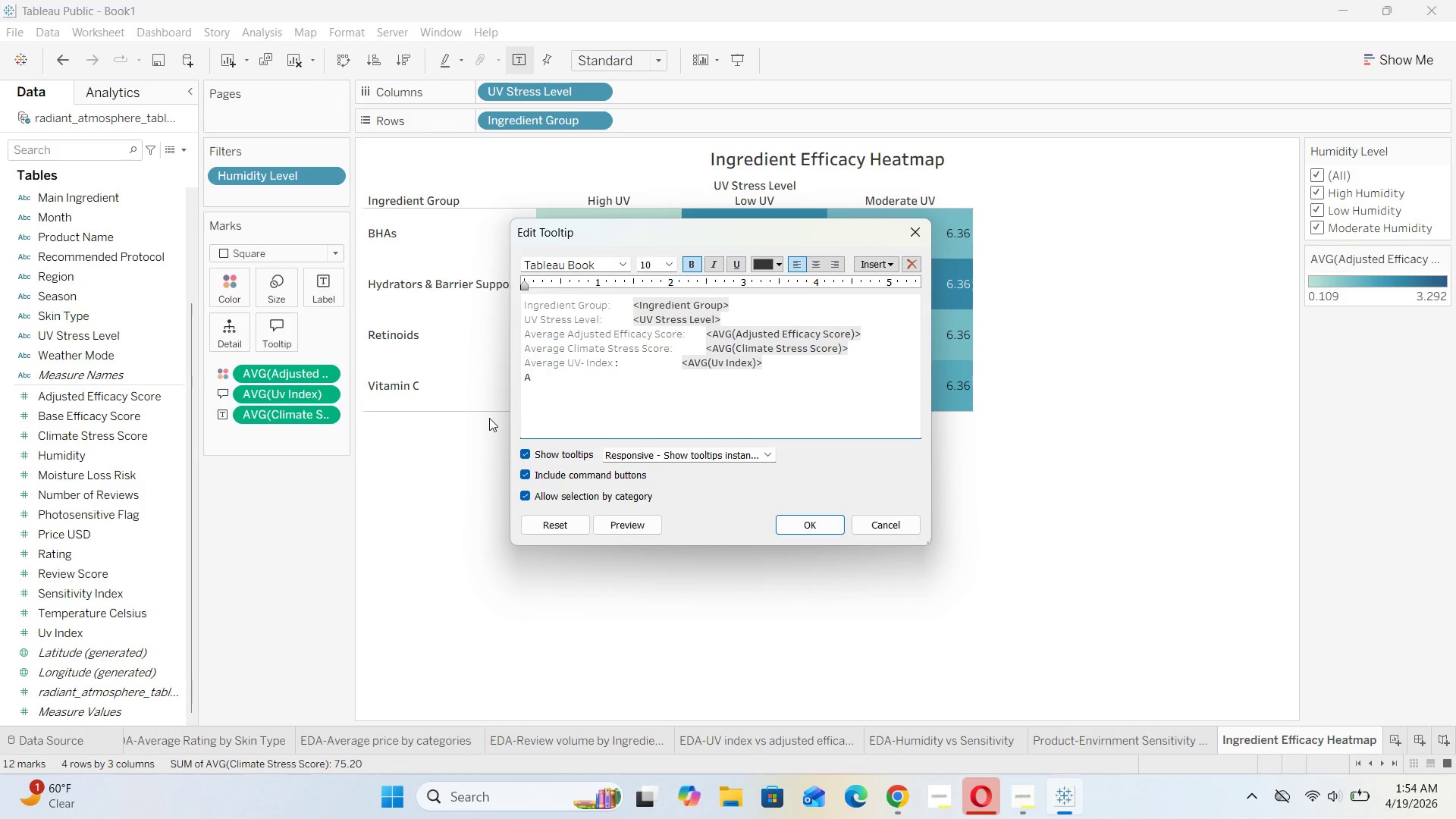 
key(CapsLock)
 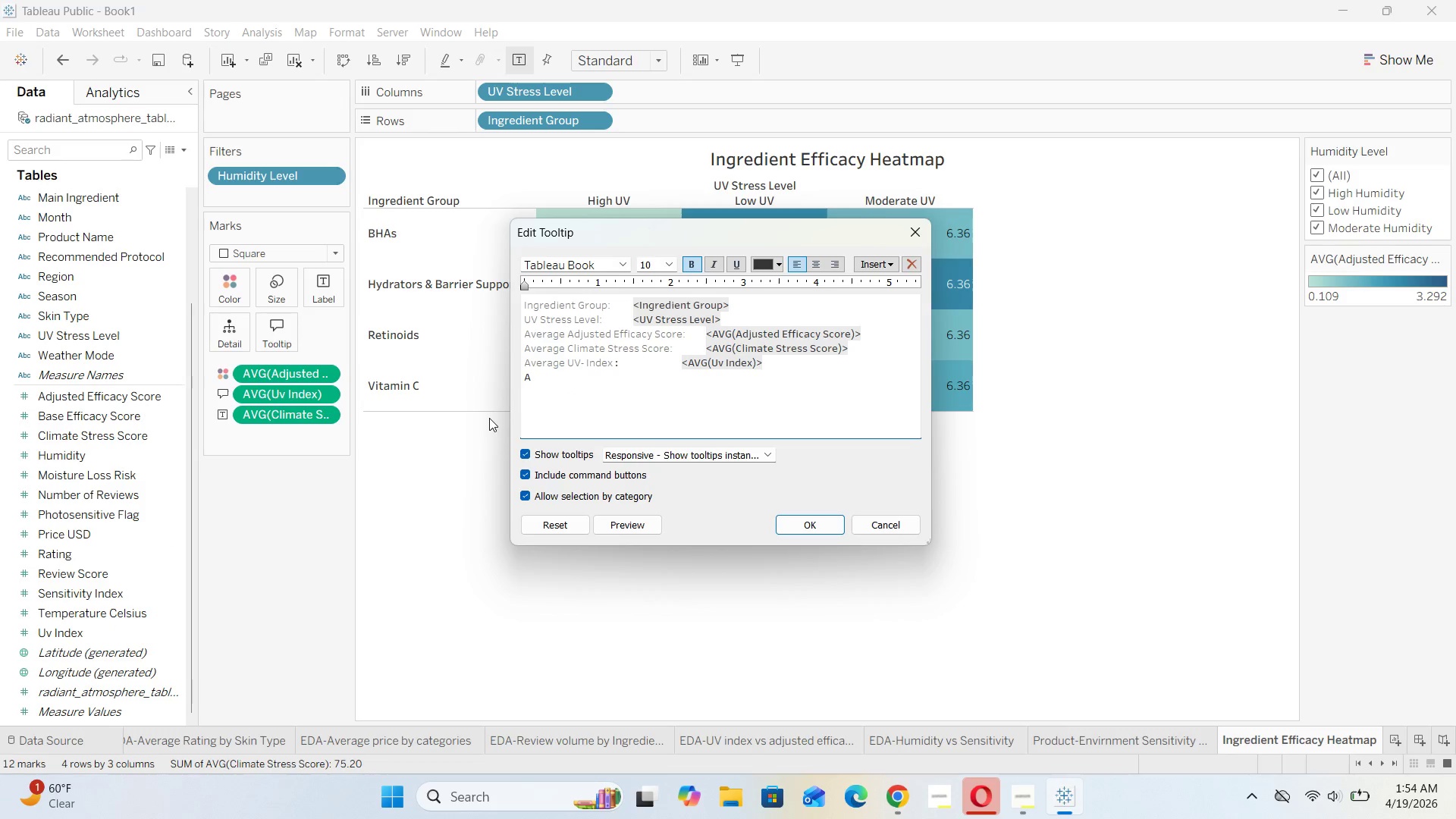 
key(Backspace)
 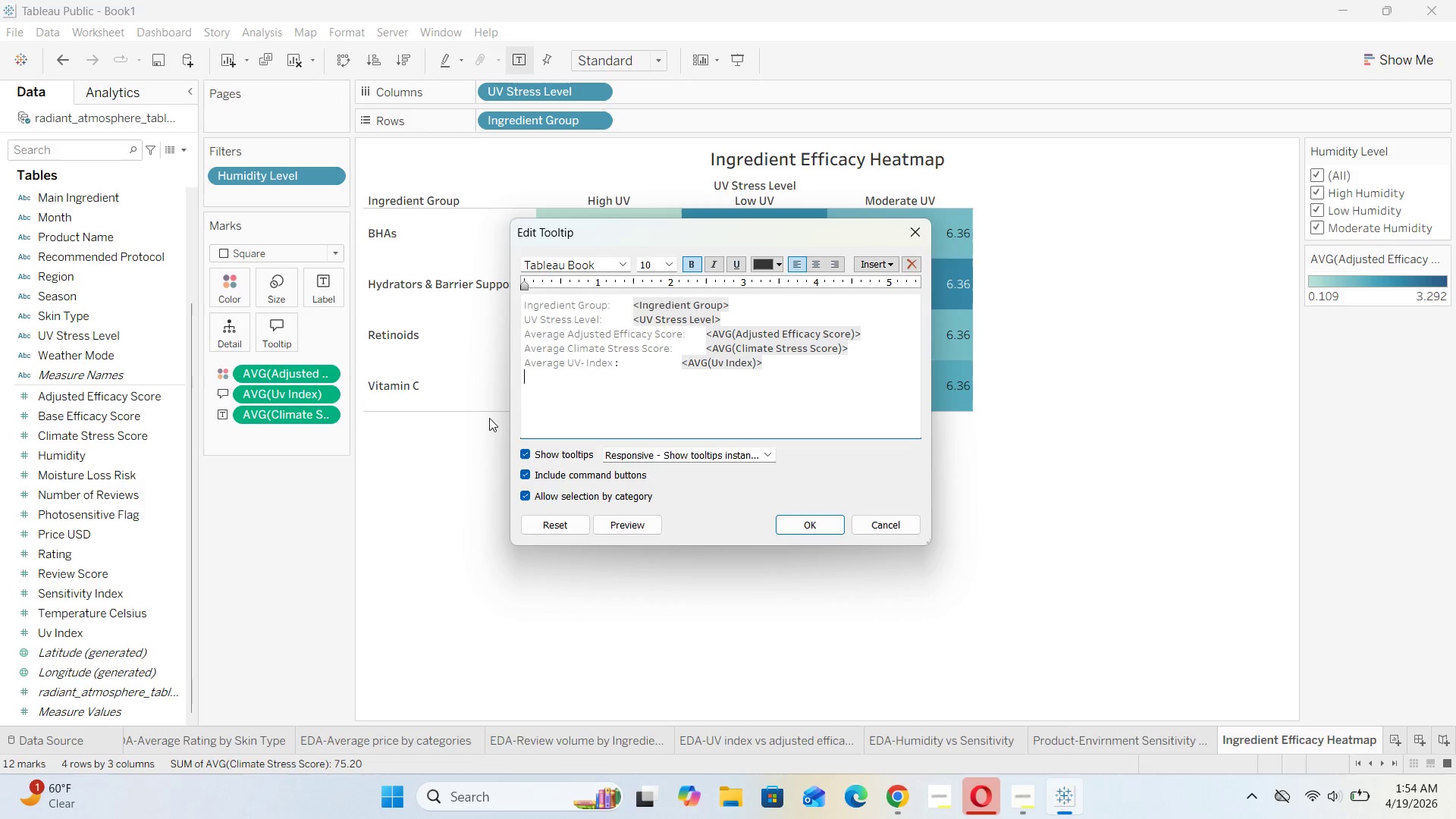 
wait(6.73)
 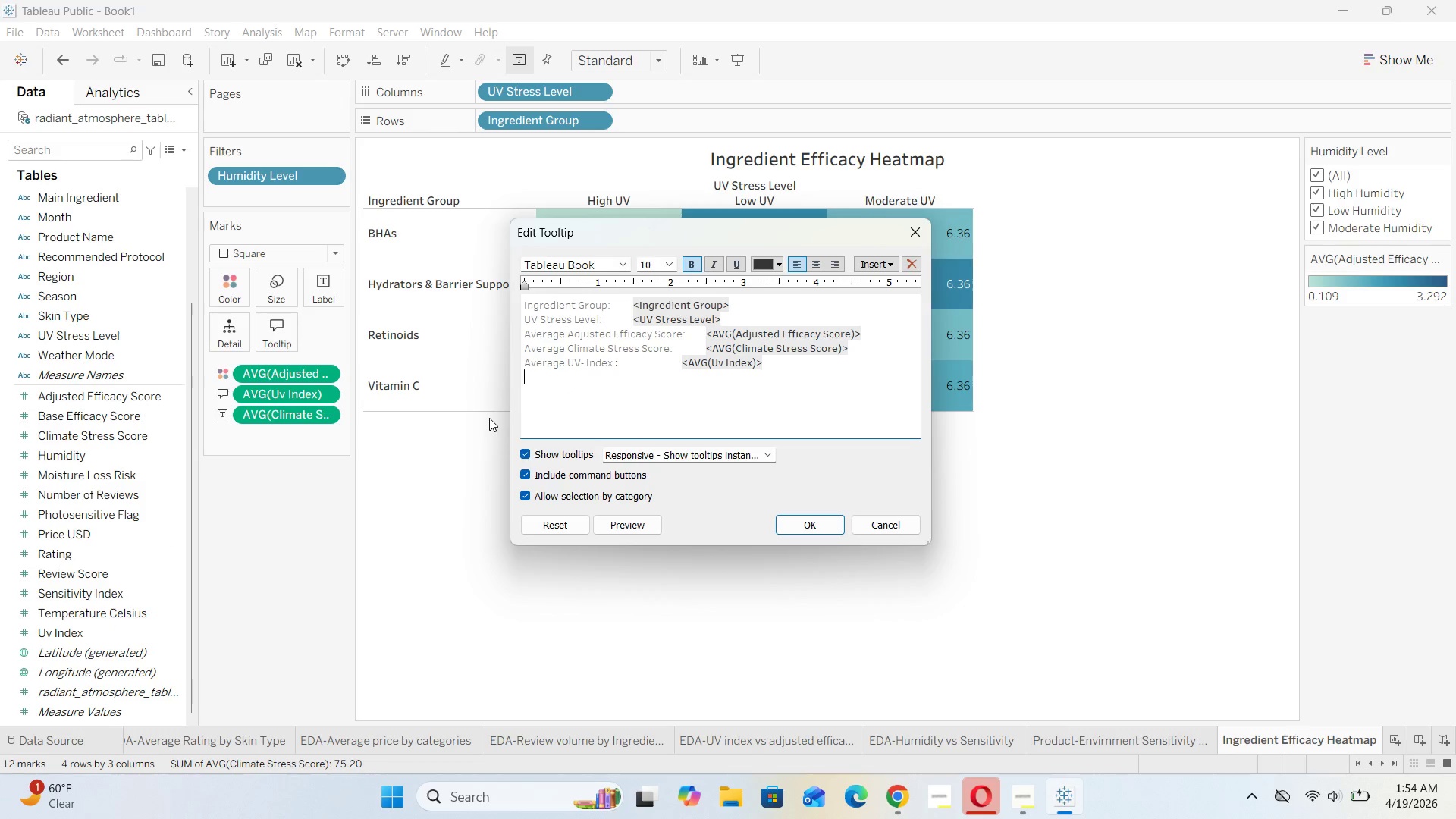 
type(Average )
 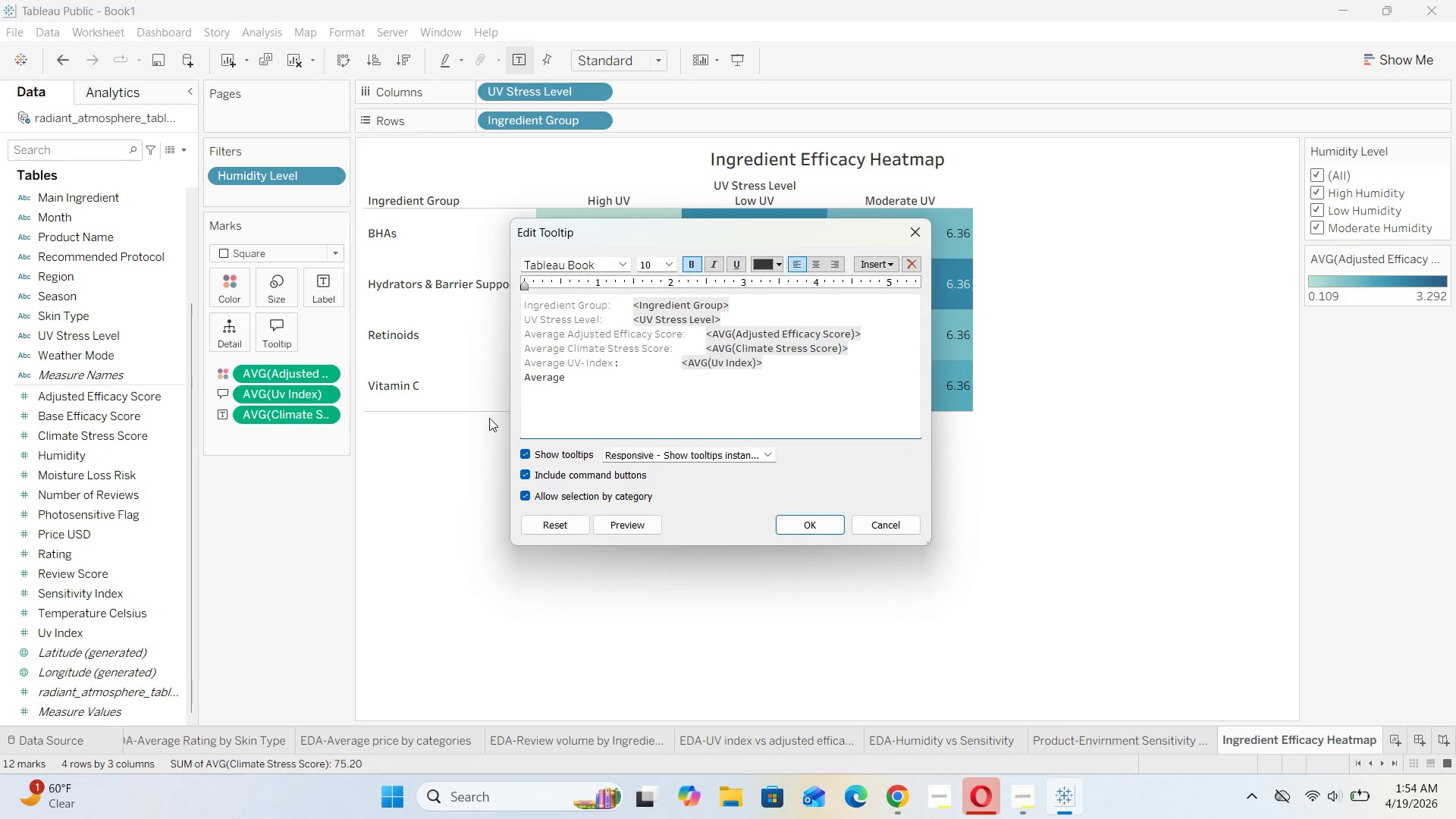 
type(Humidity : )
 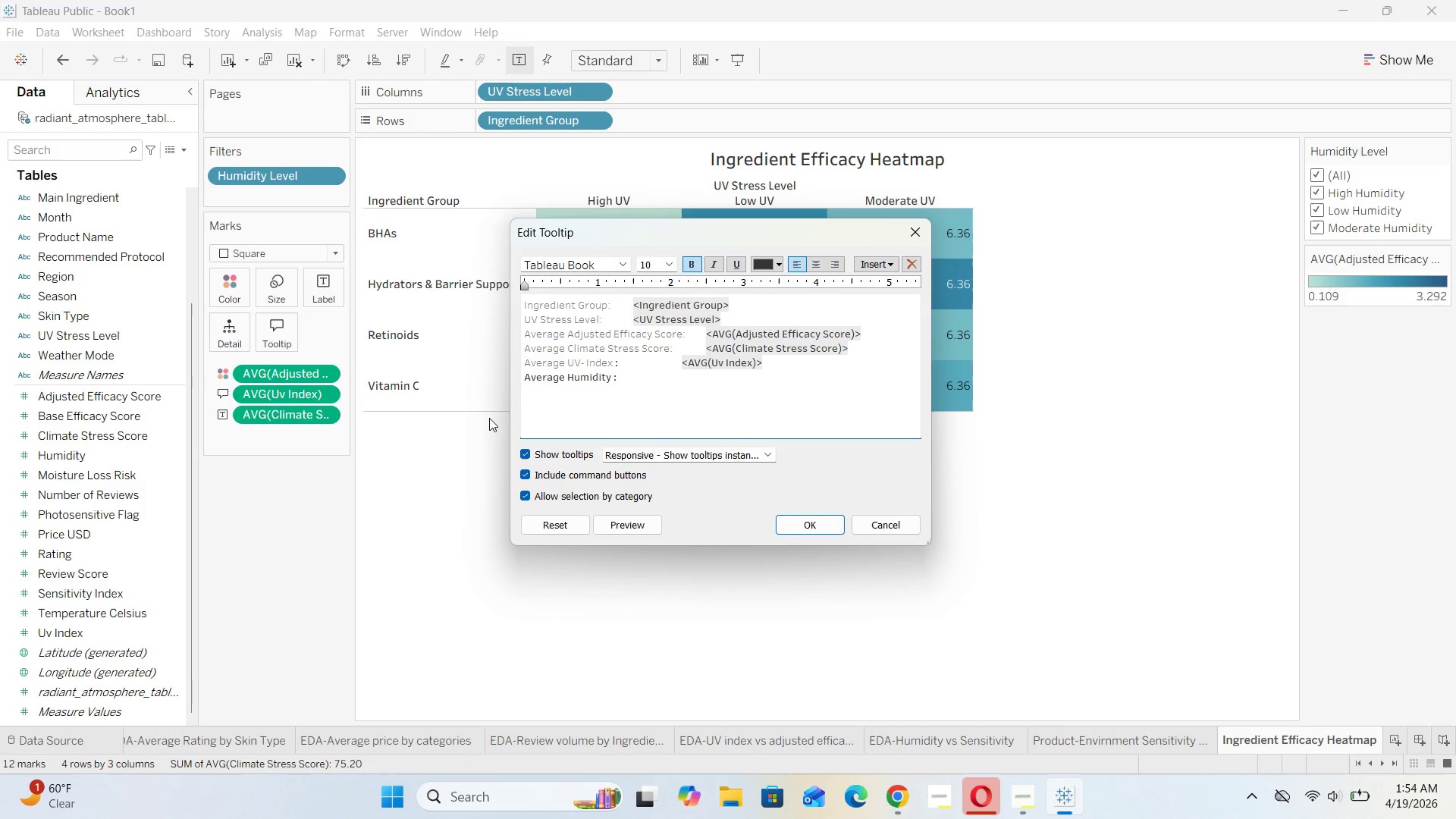 
left_click_drag(start_coordinate=[626, 377], to_coordinate=[510, 381])
 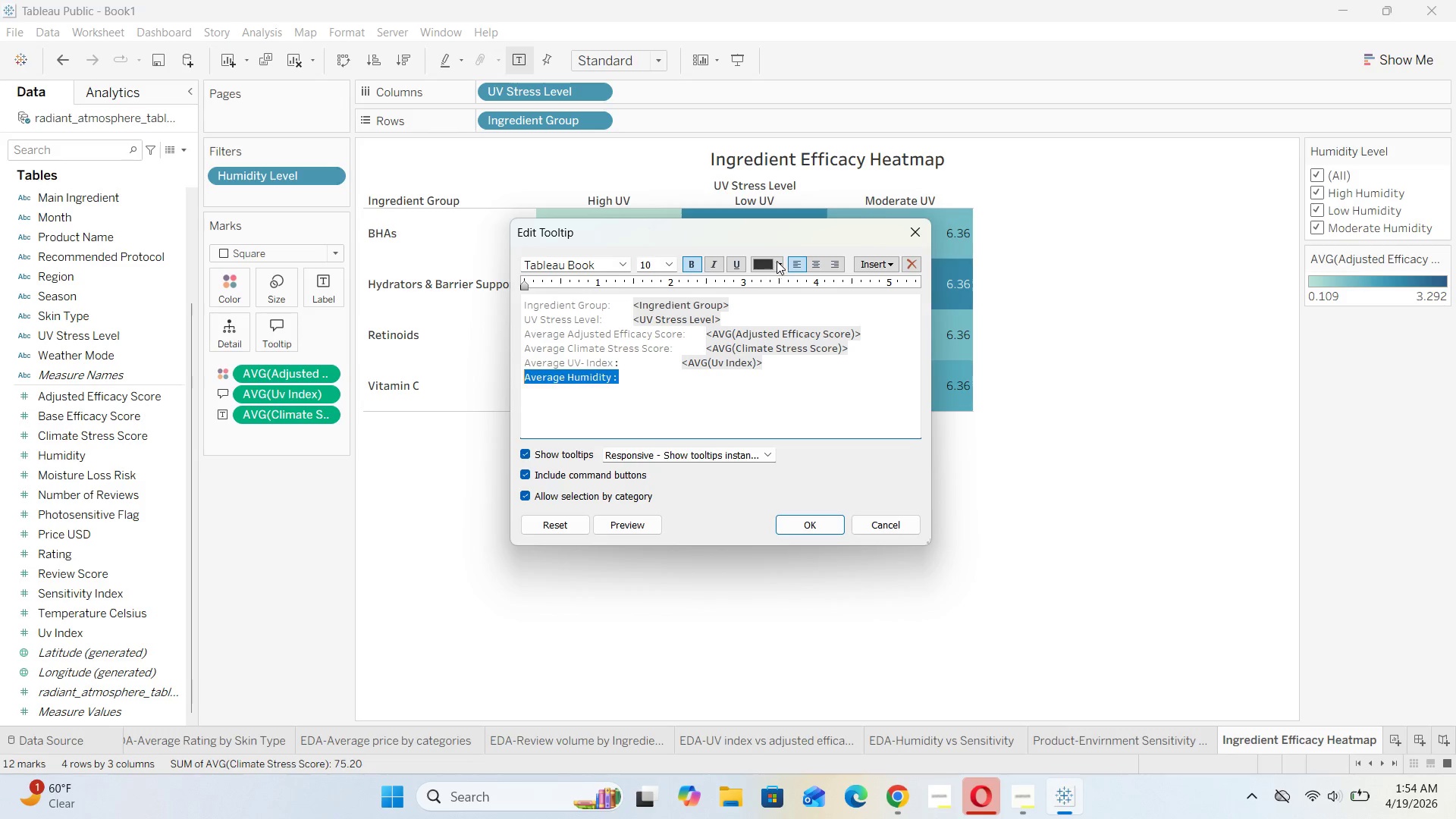 
left_click([777, 261])
 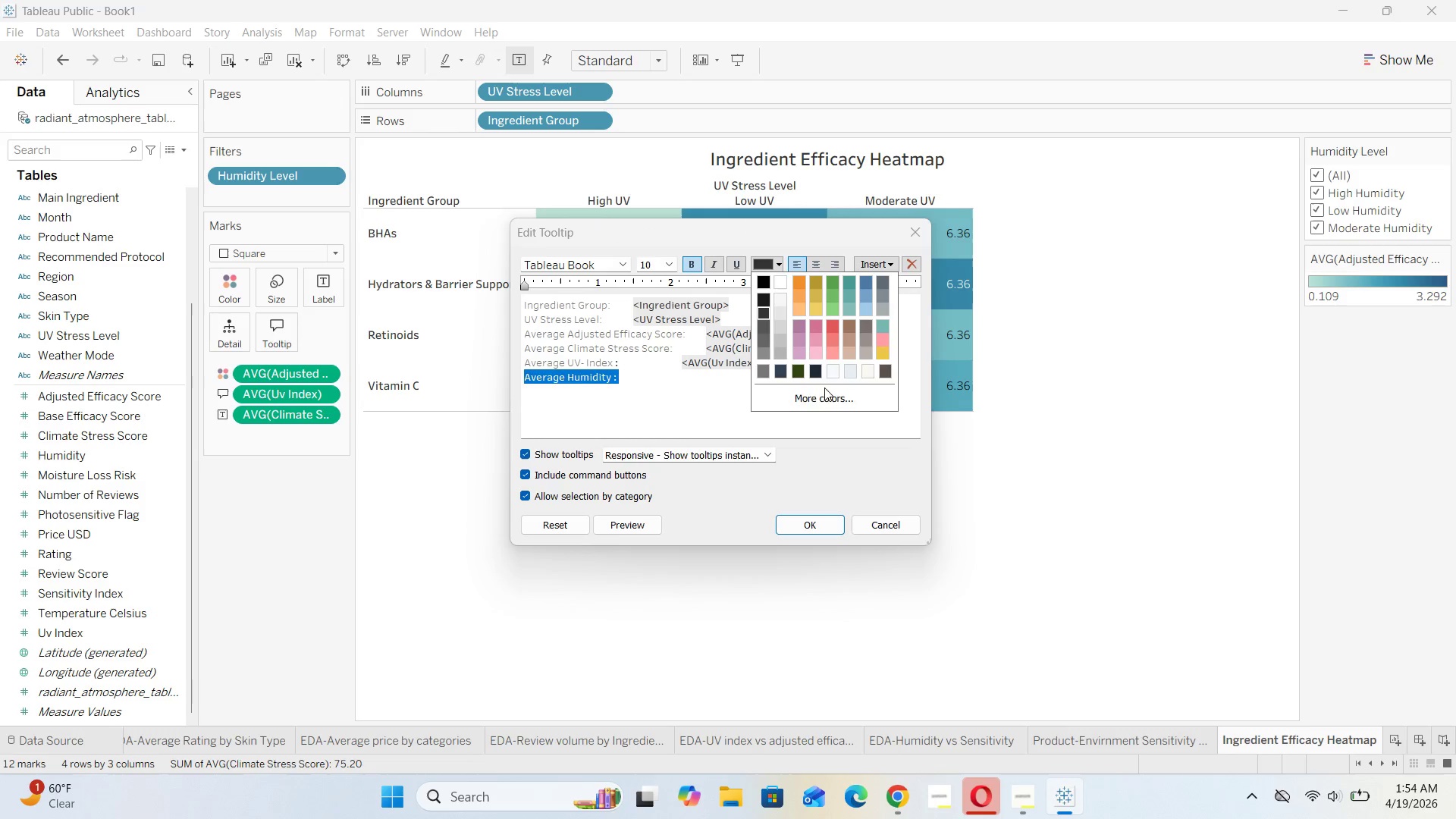 
left_click([825, 395])
 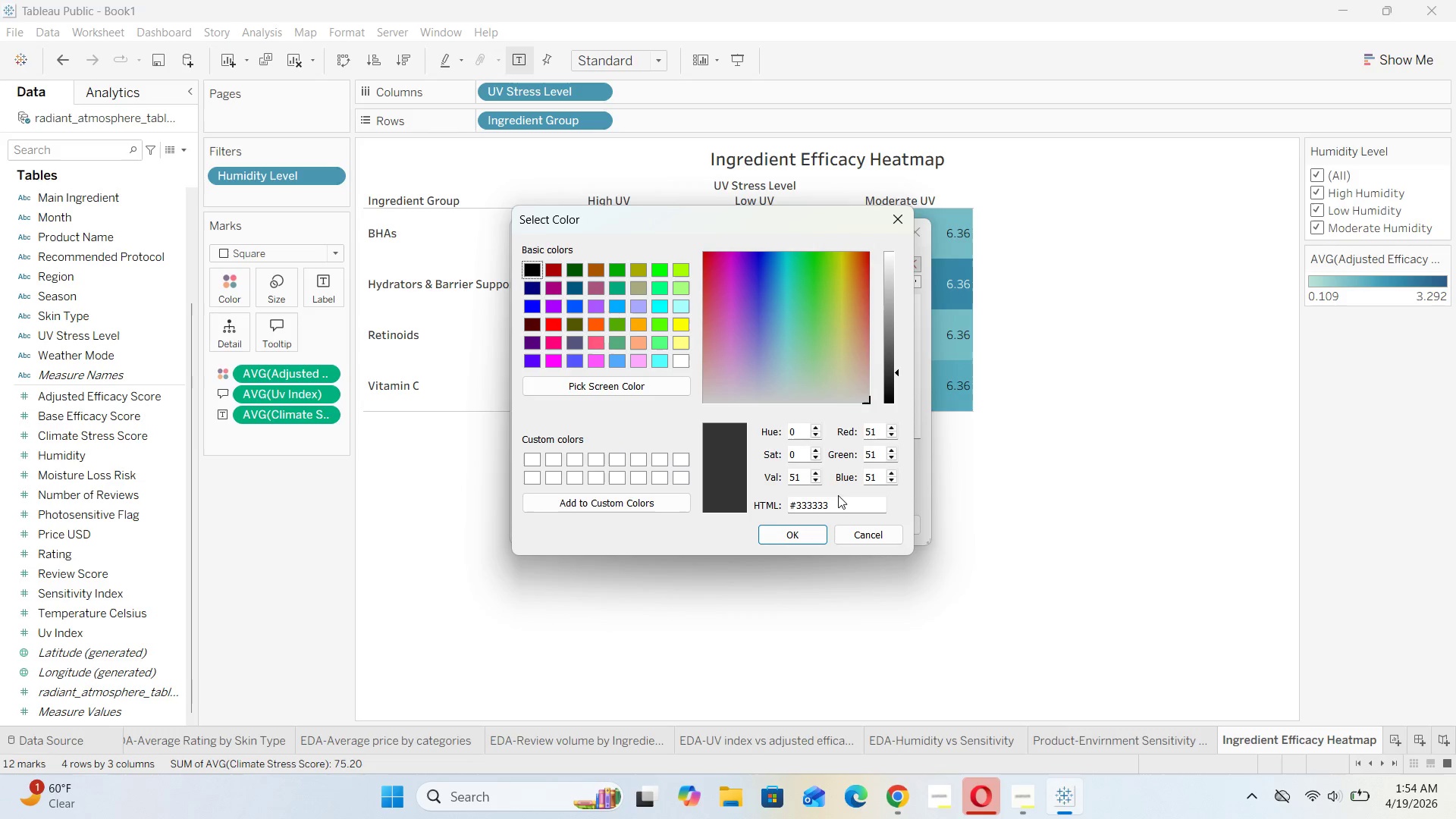 
left_click_drag(start_coordinate=[838, 498], to_coordinate=[796, 504])
 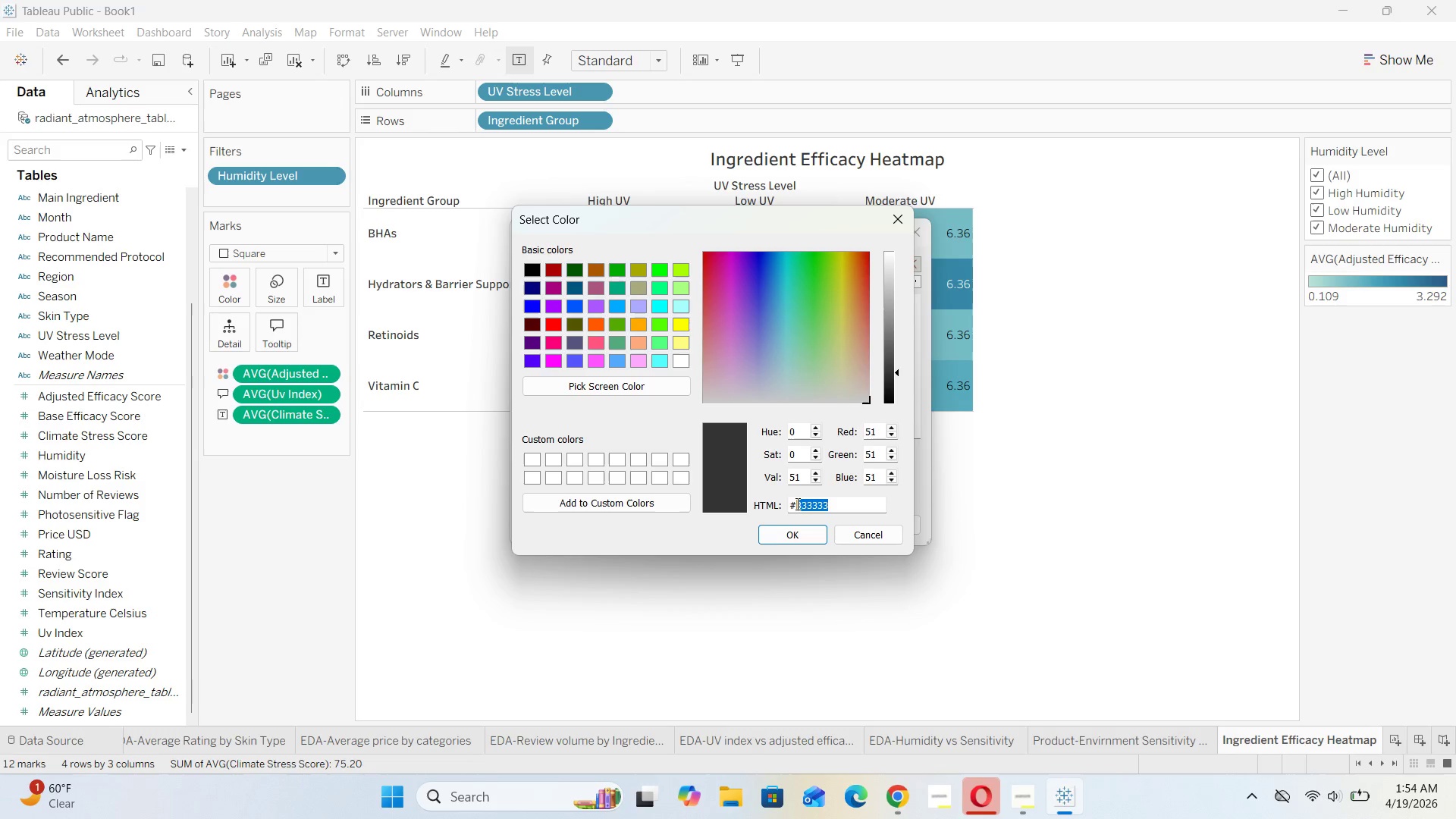 
wait(5.69)
 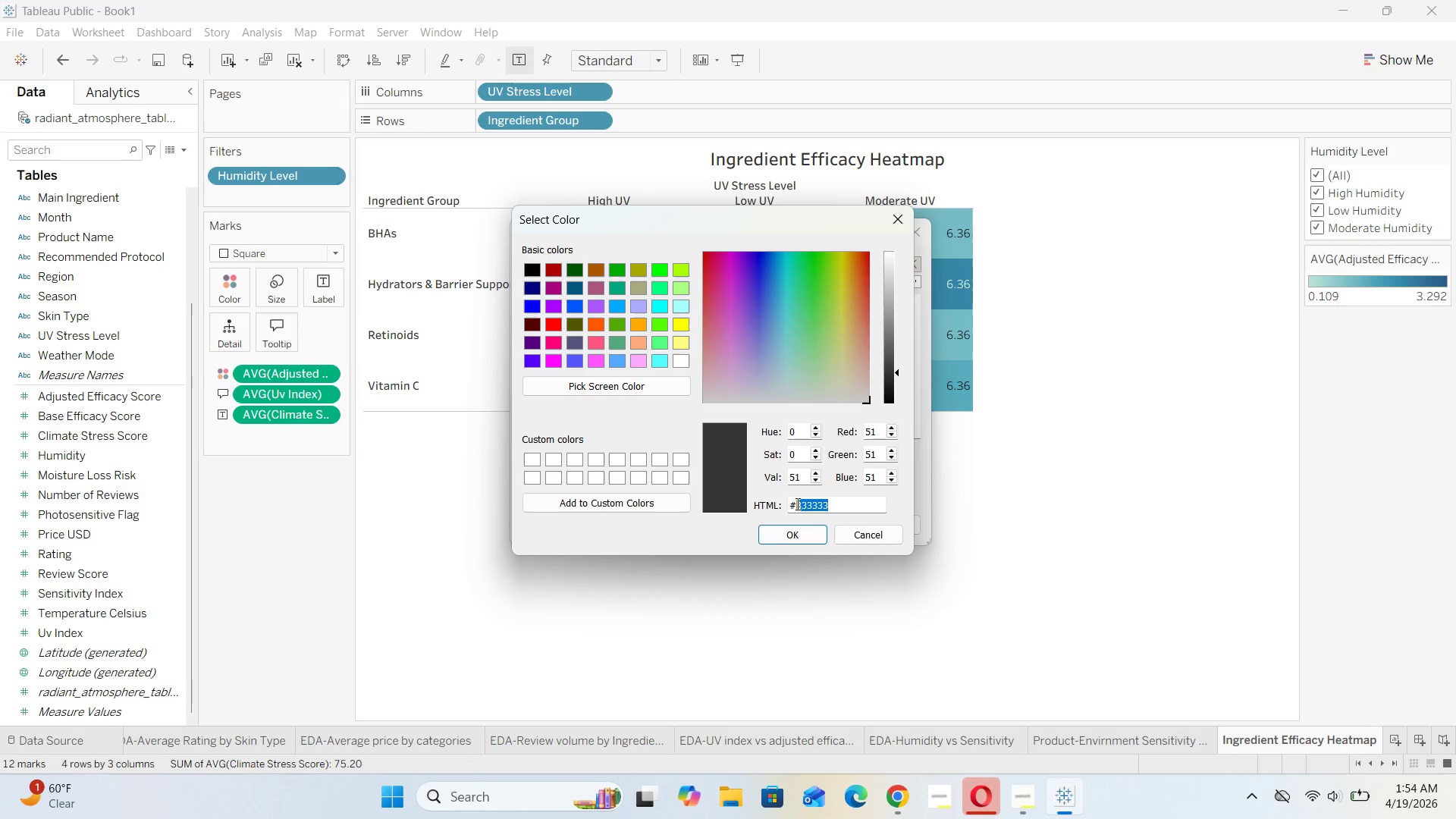 
type(757575)
 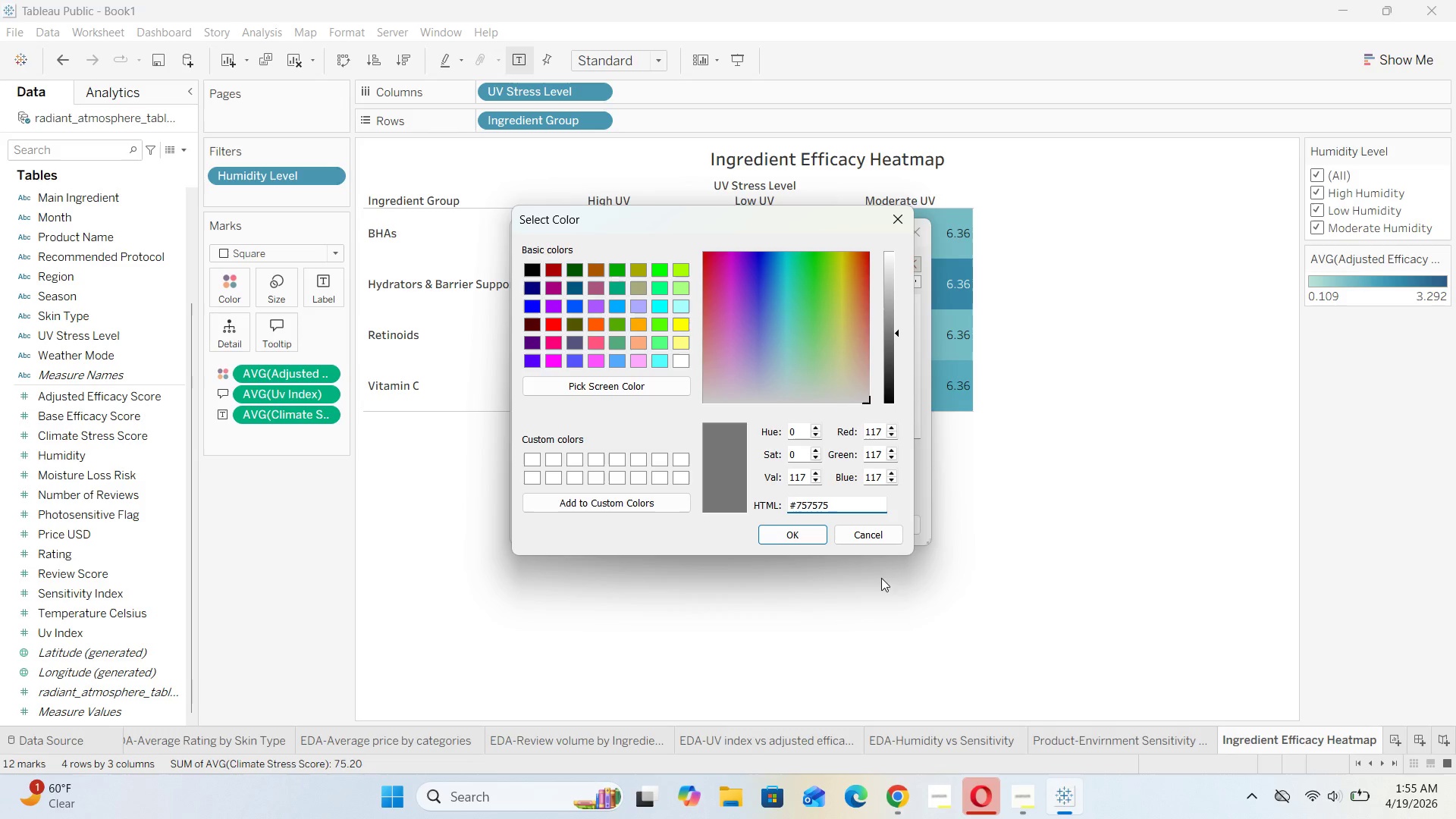 
left_click([789, 535])
 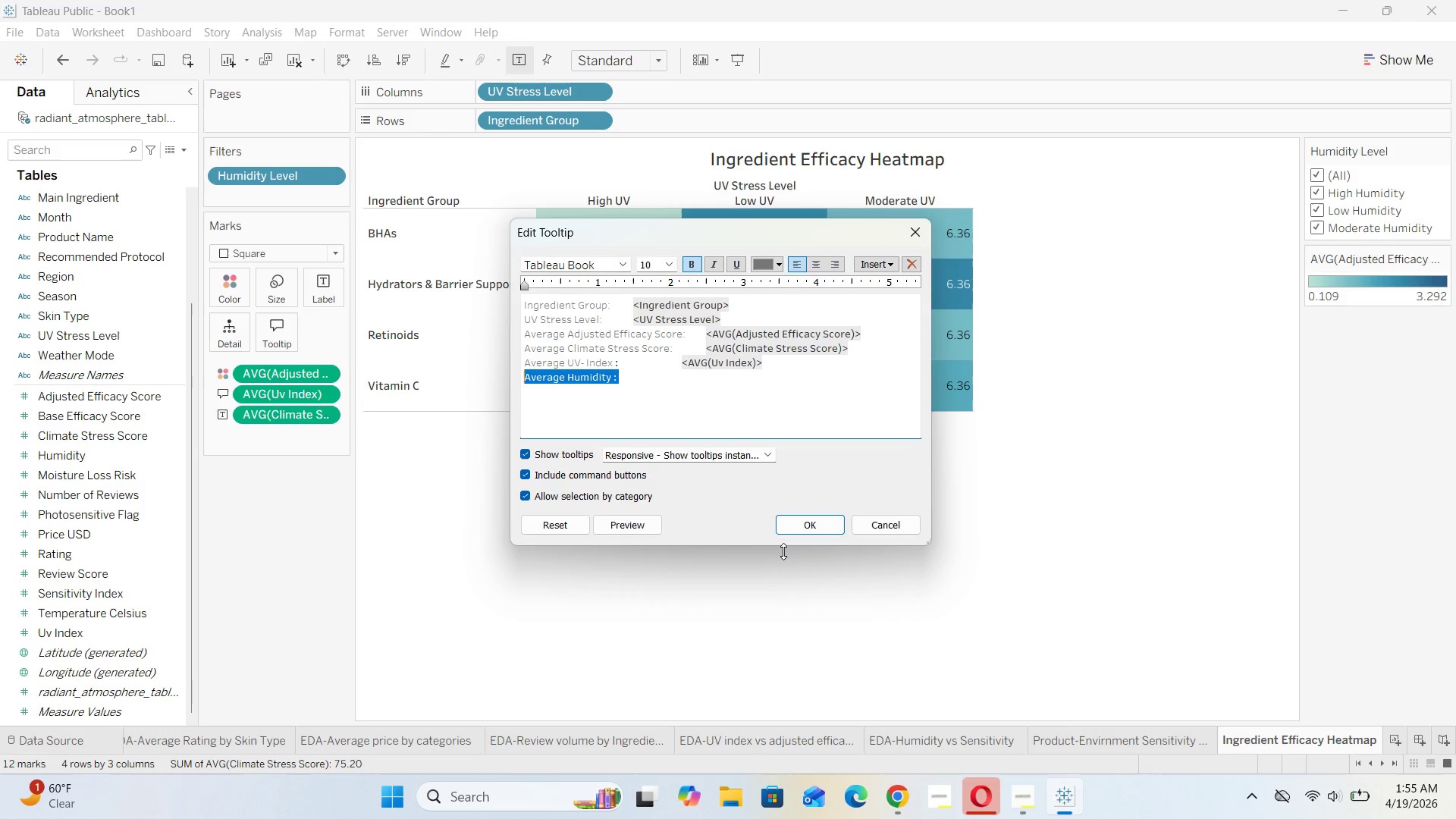 
wait(38.66)
 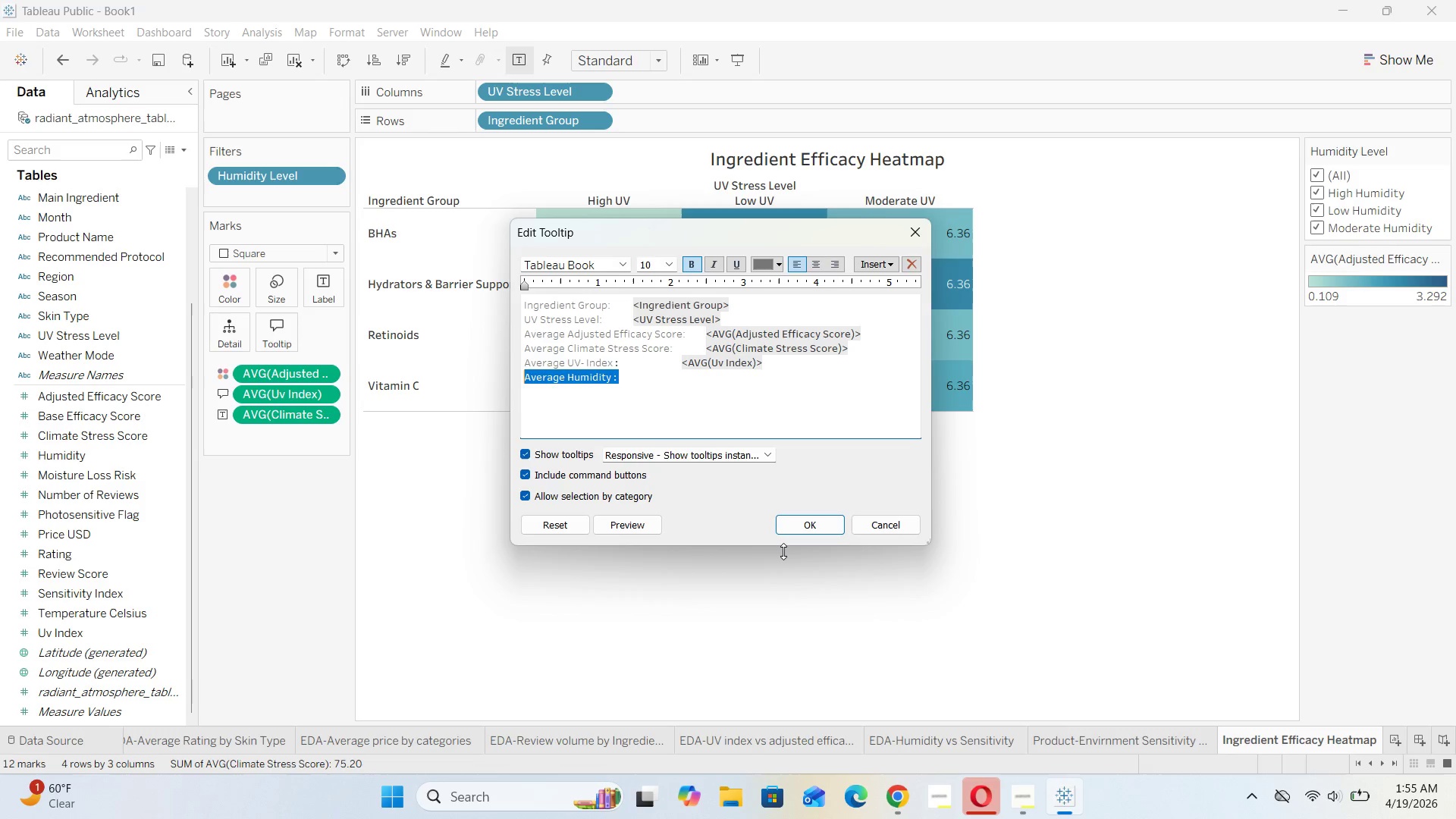 
key(Space)
 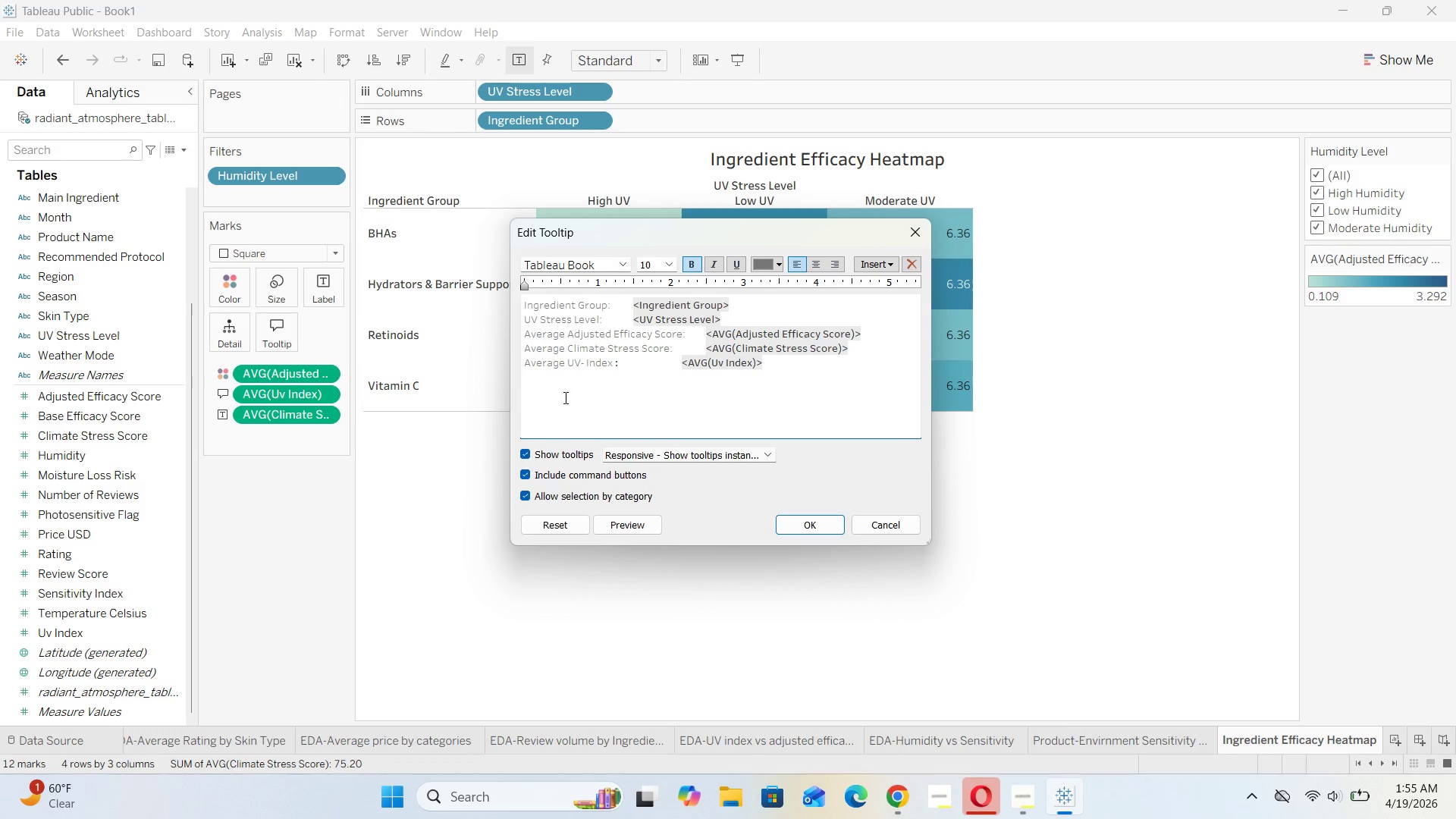 
key(Control+V)
 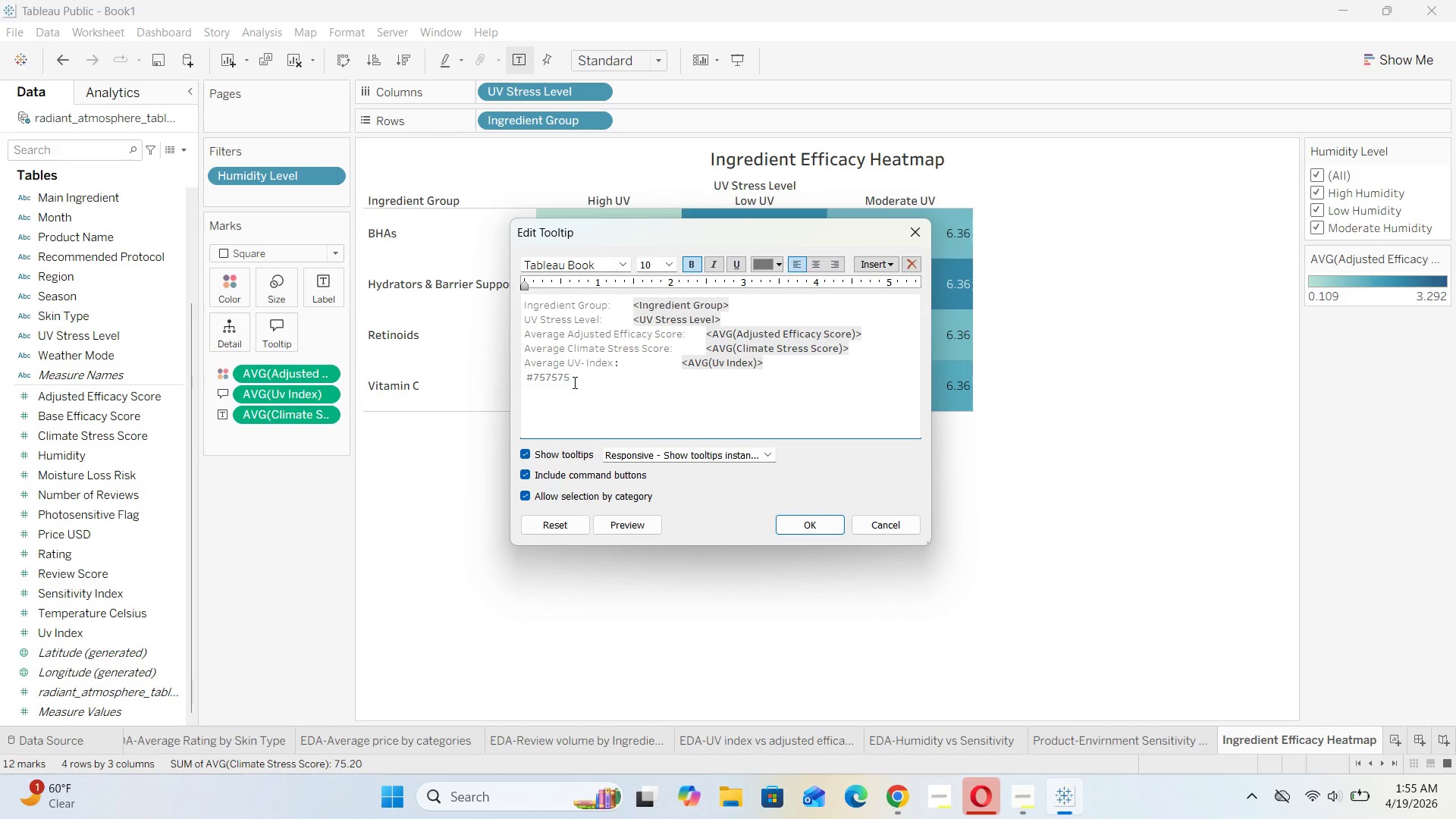 
hold_key(key=Backspace, duration=0.67)
 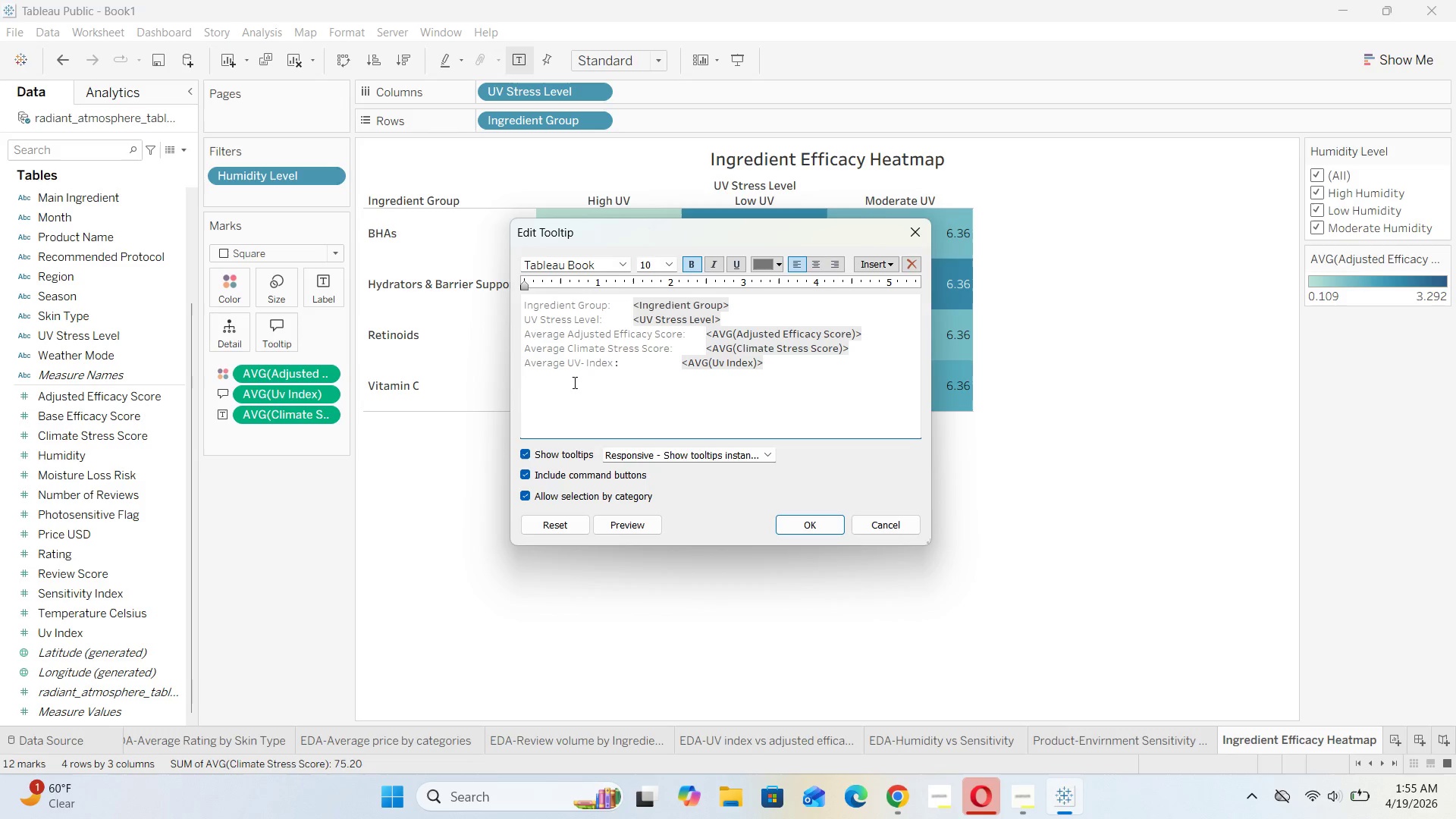 
key(Backspace)
type(Average Humidity :       )
 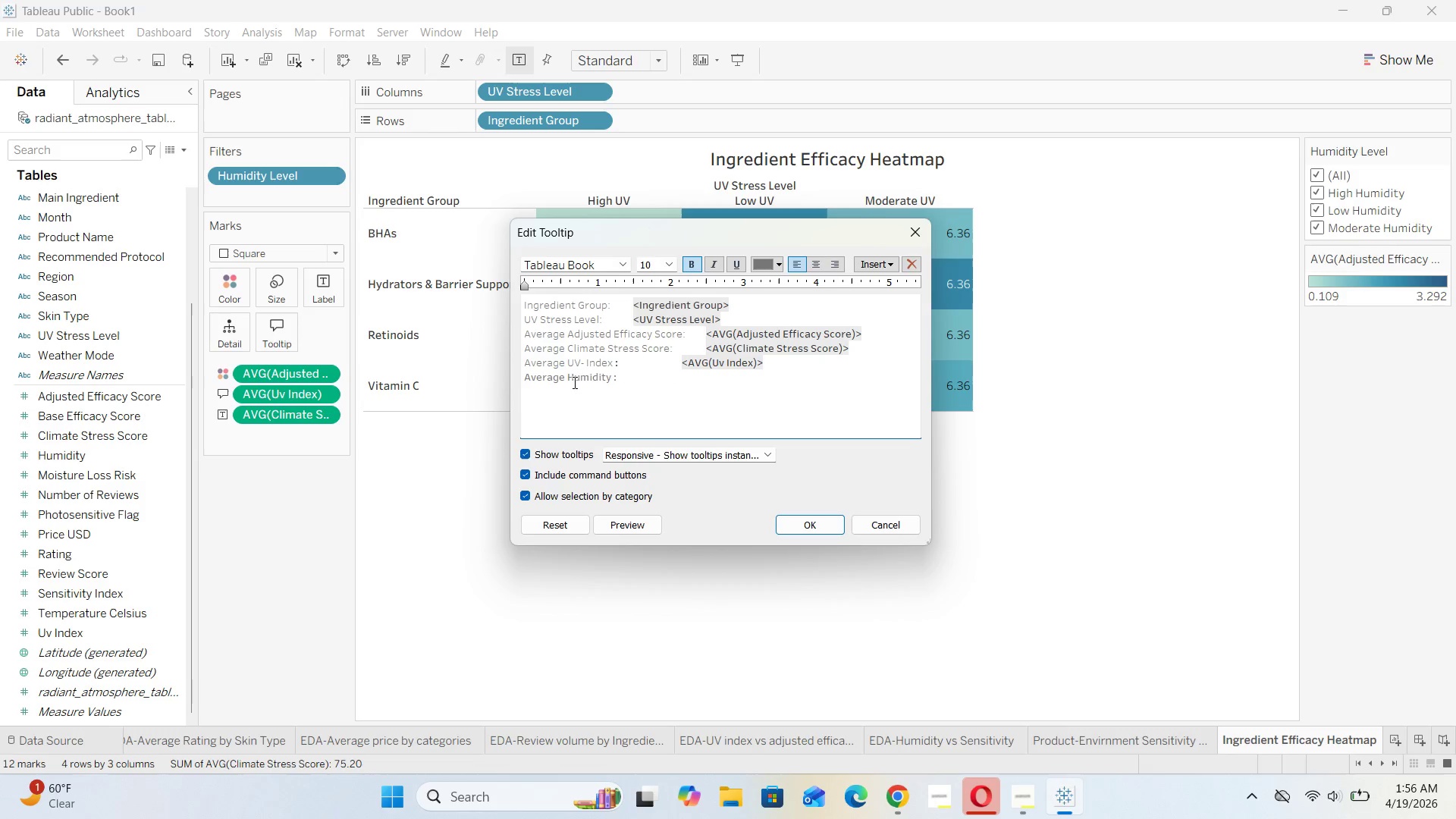 
left_click([873, 262])
 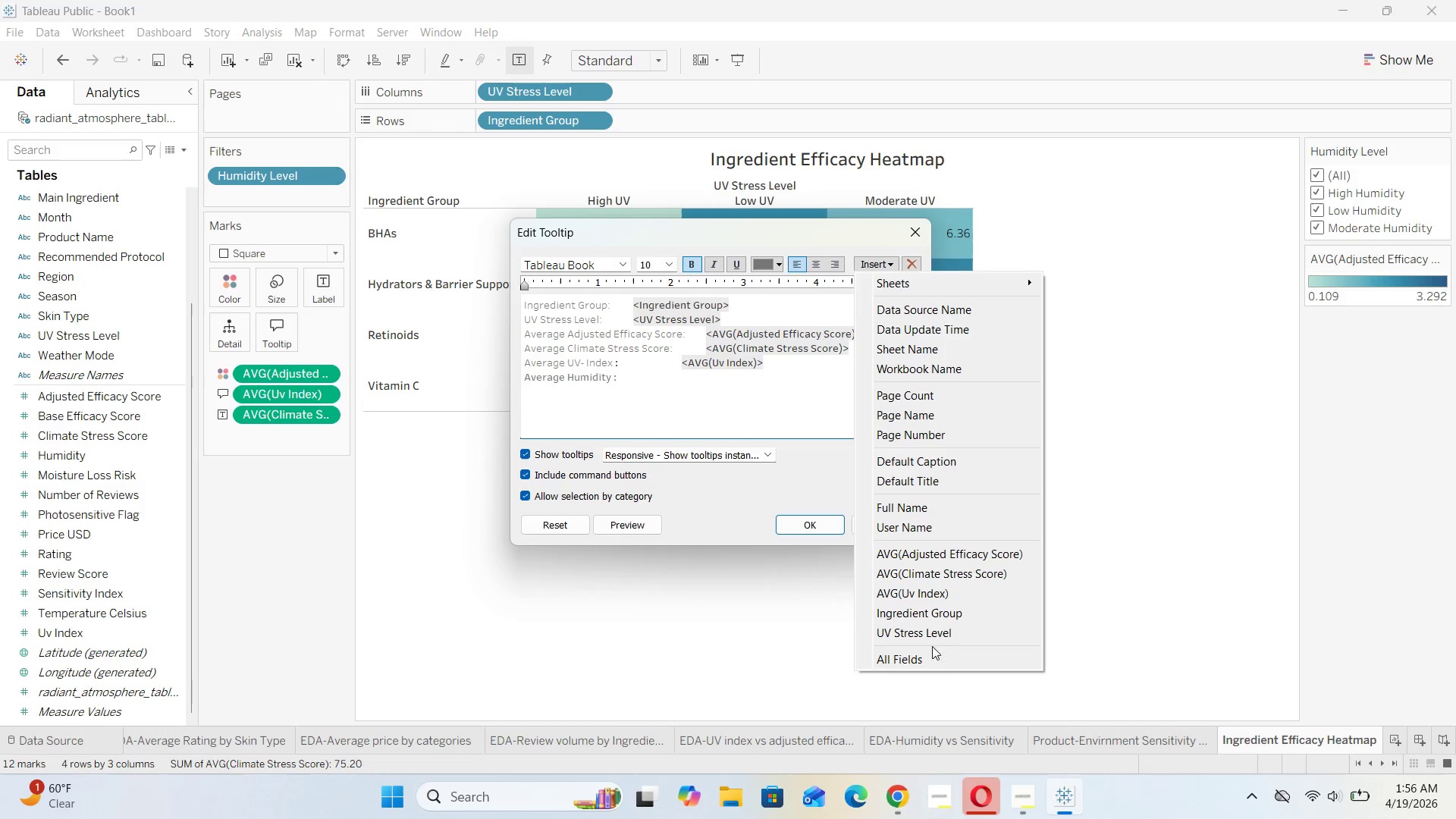 
left_click([932, 659])
 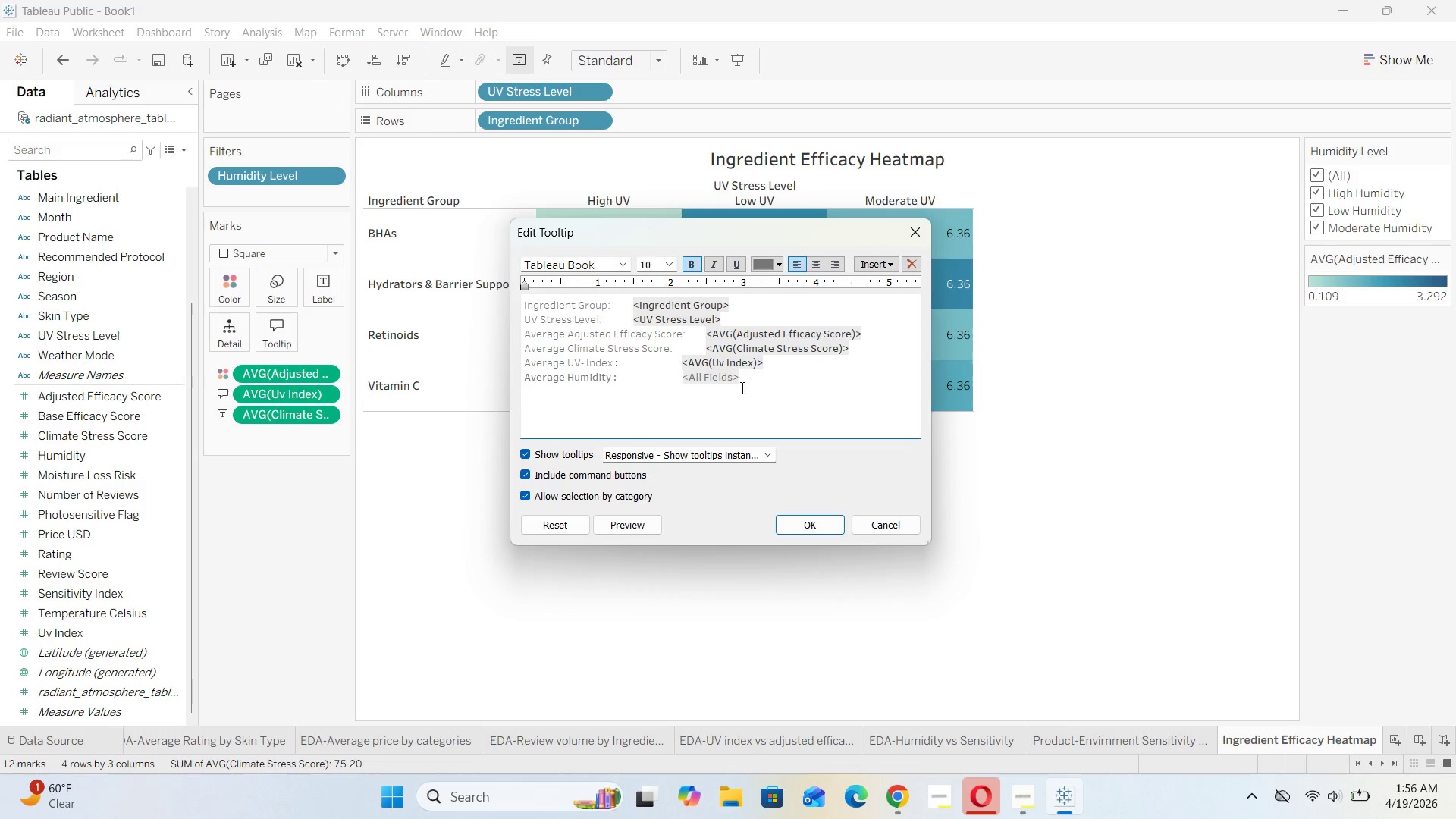 
left_click([732, 377])
 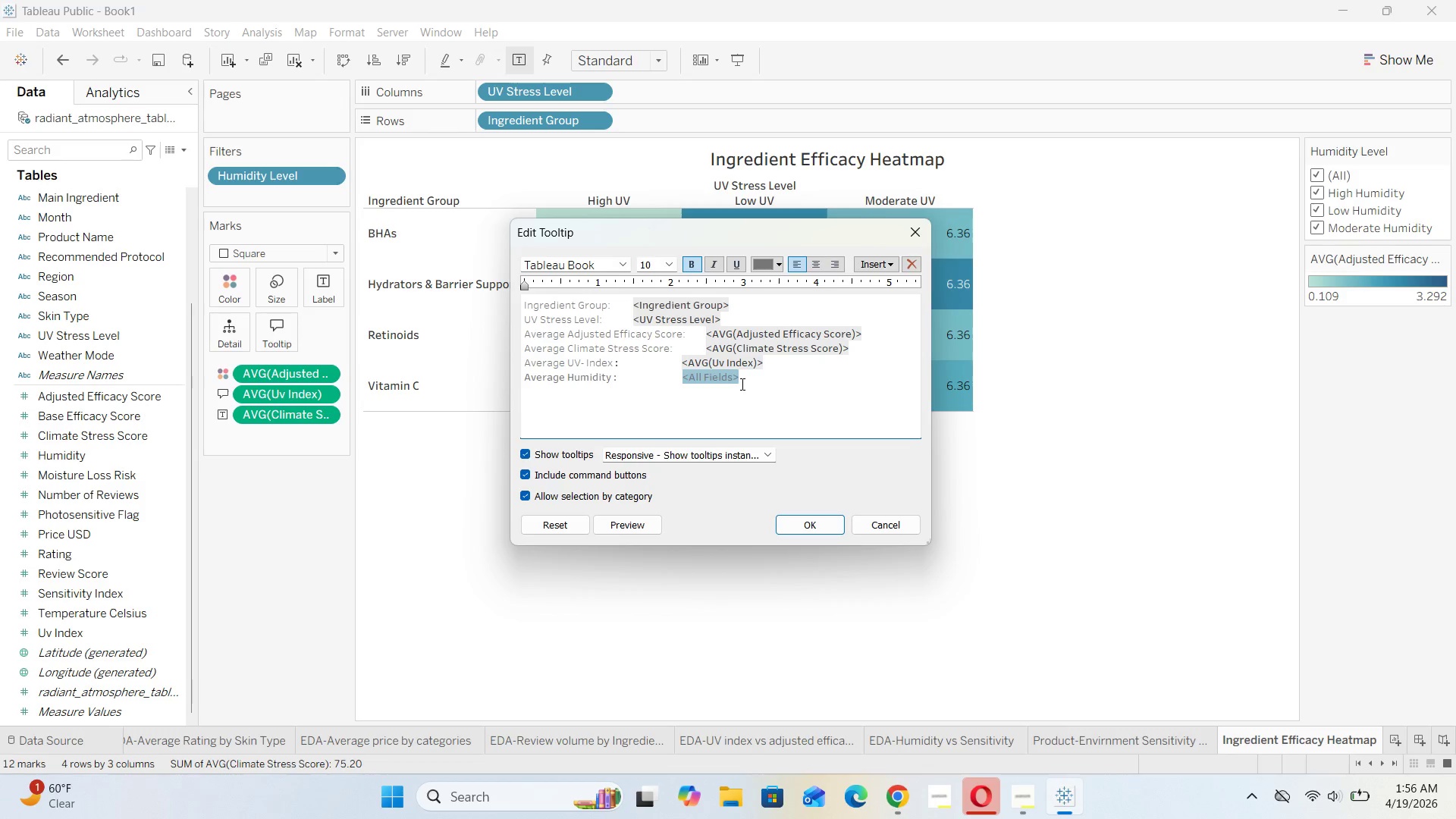 
key(Backspace)
key(Backspace)
key(Backspace)
key(Backspace)
key(Backspace)
key(Backspace)
key(Backspace)
key(Backspace)
key(Backspace)
key(Backspace)
type(Huni)
key(Backspace)
key(Backspace)
type(midity)
 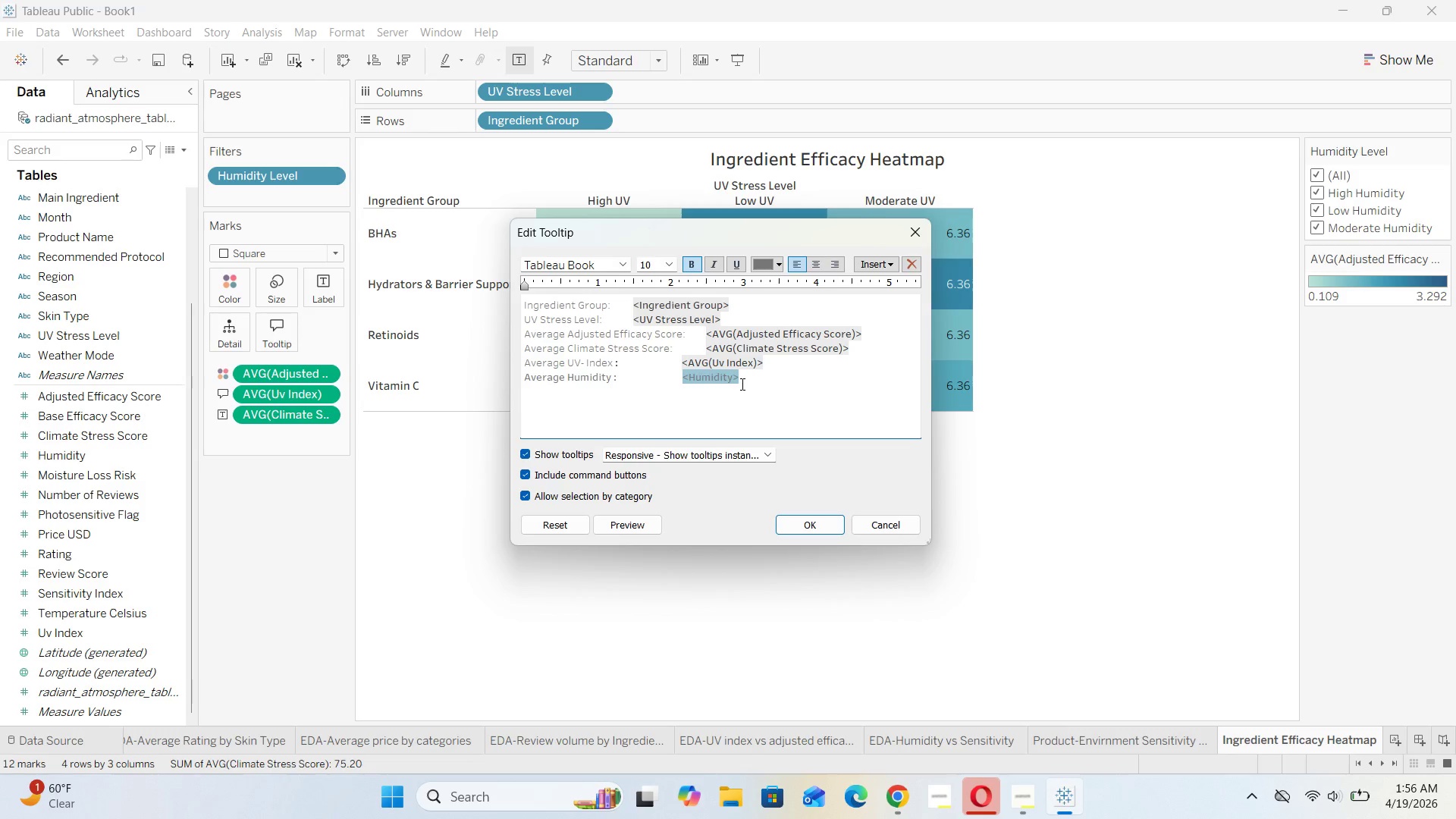 
left_click([789, 396])
 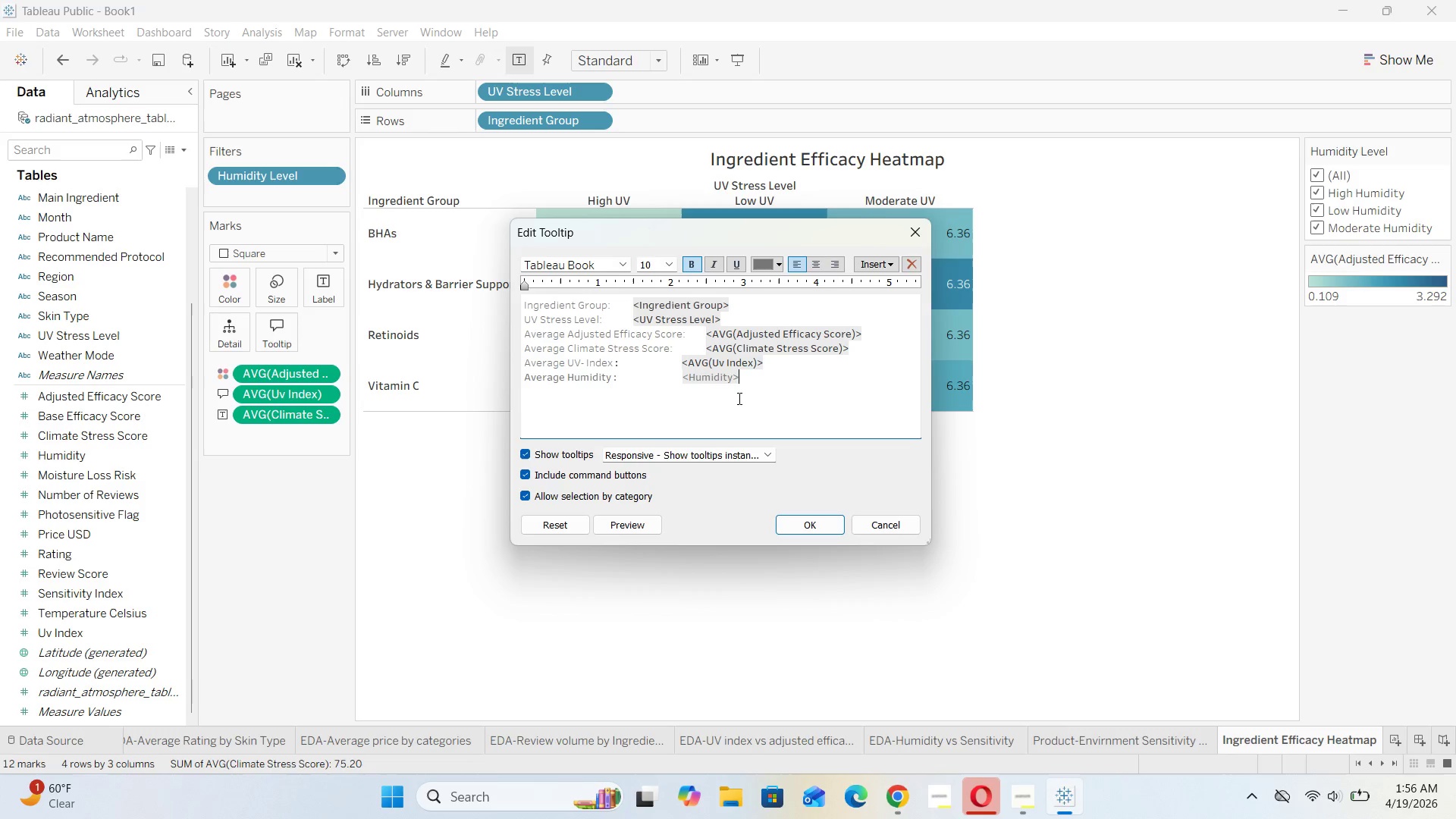 
double_click([746, 398])
 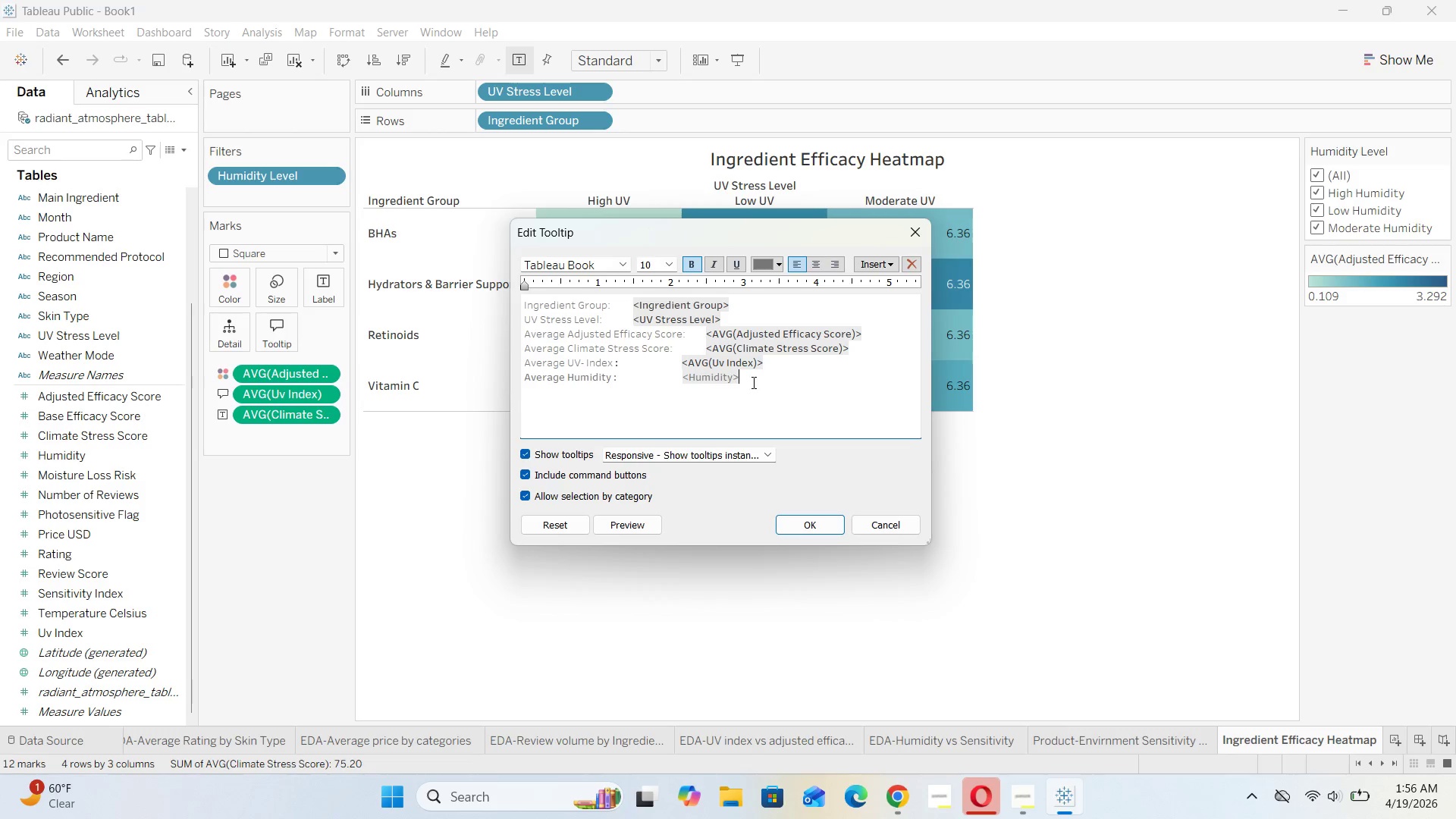 
left_click_drag(start_coordinate=[752, 377], to_coordinate=[691, 379])
 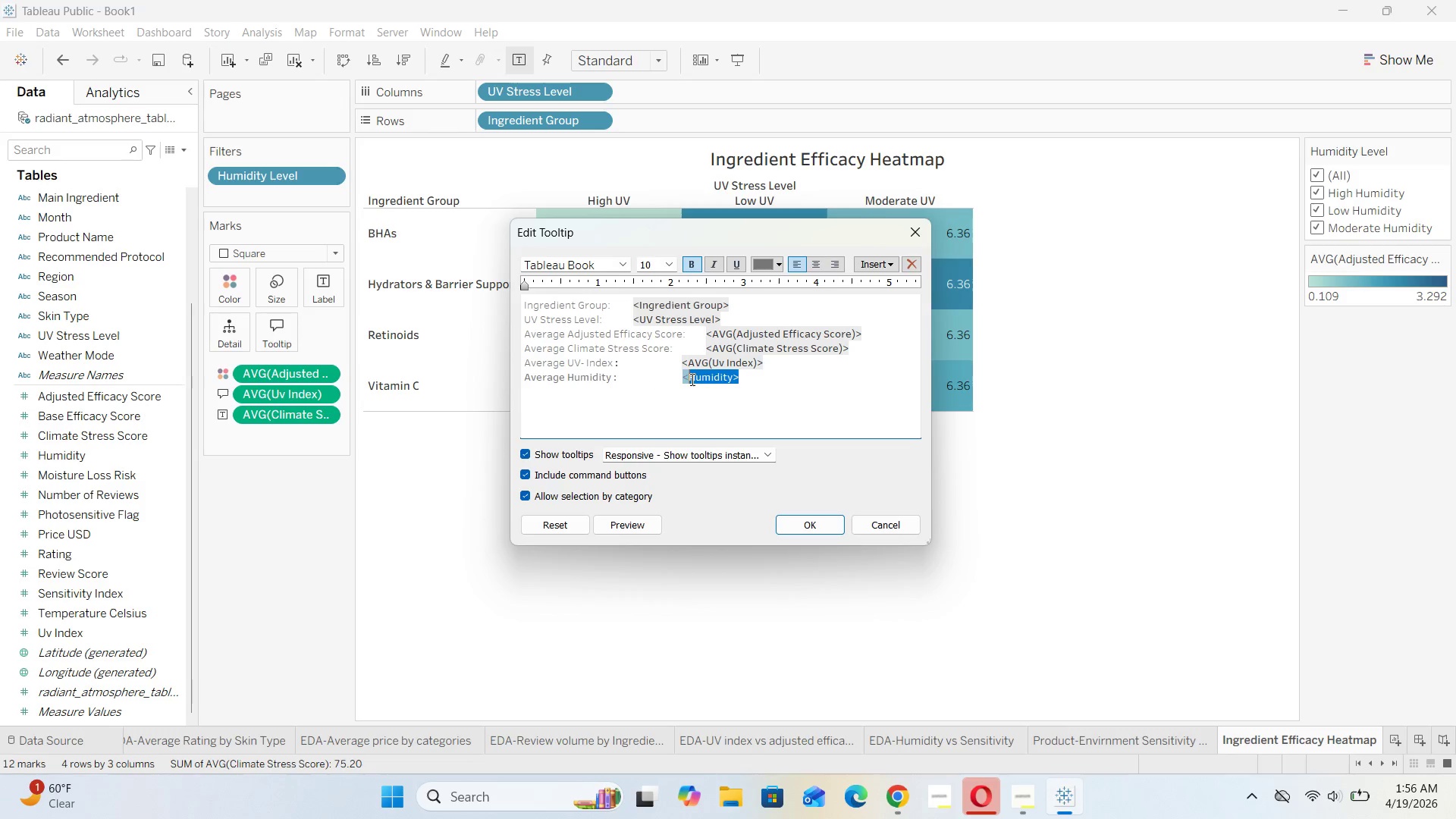 
key(Backspace)
 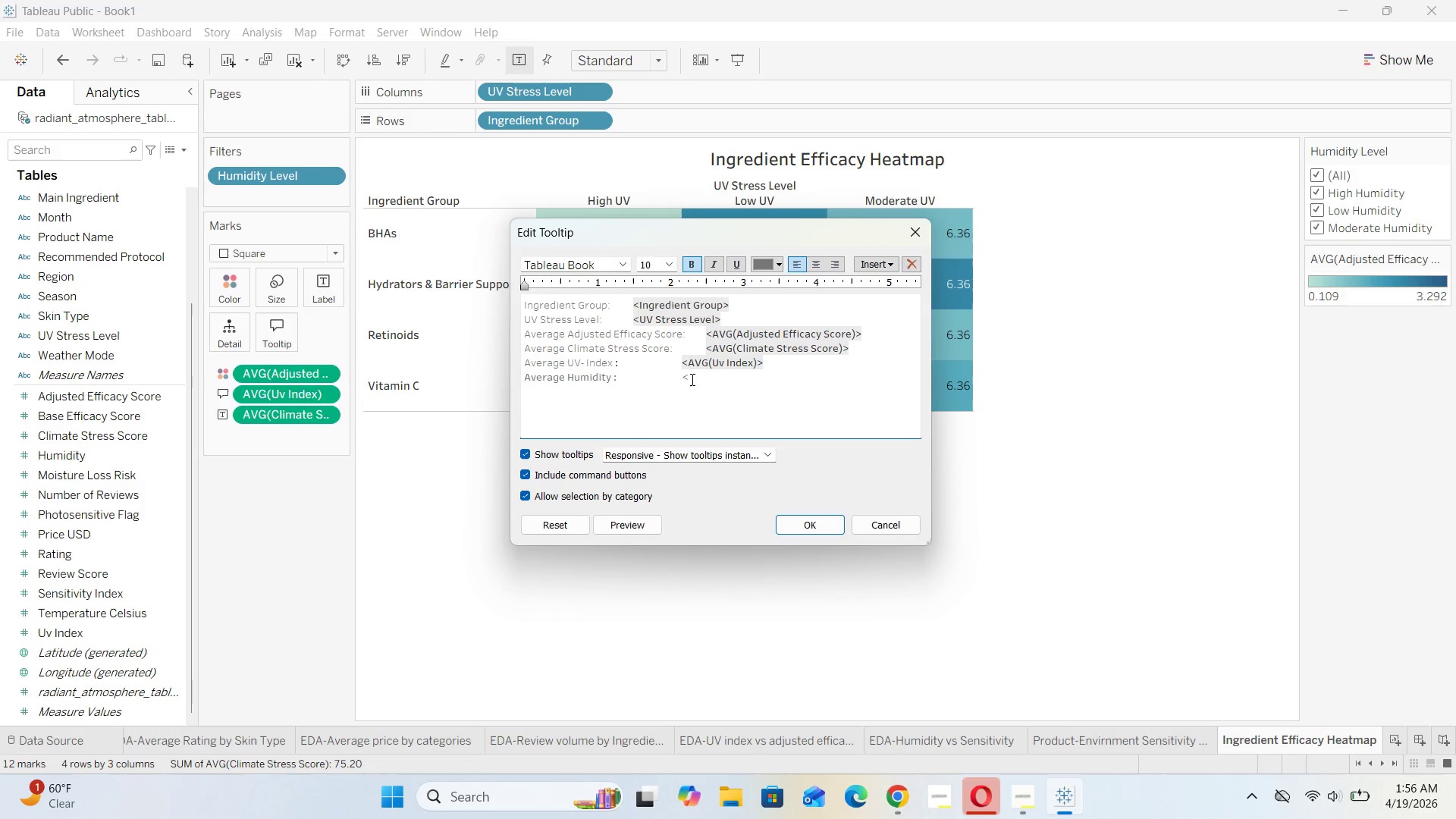 
key(Backspace)
 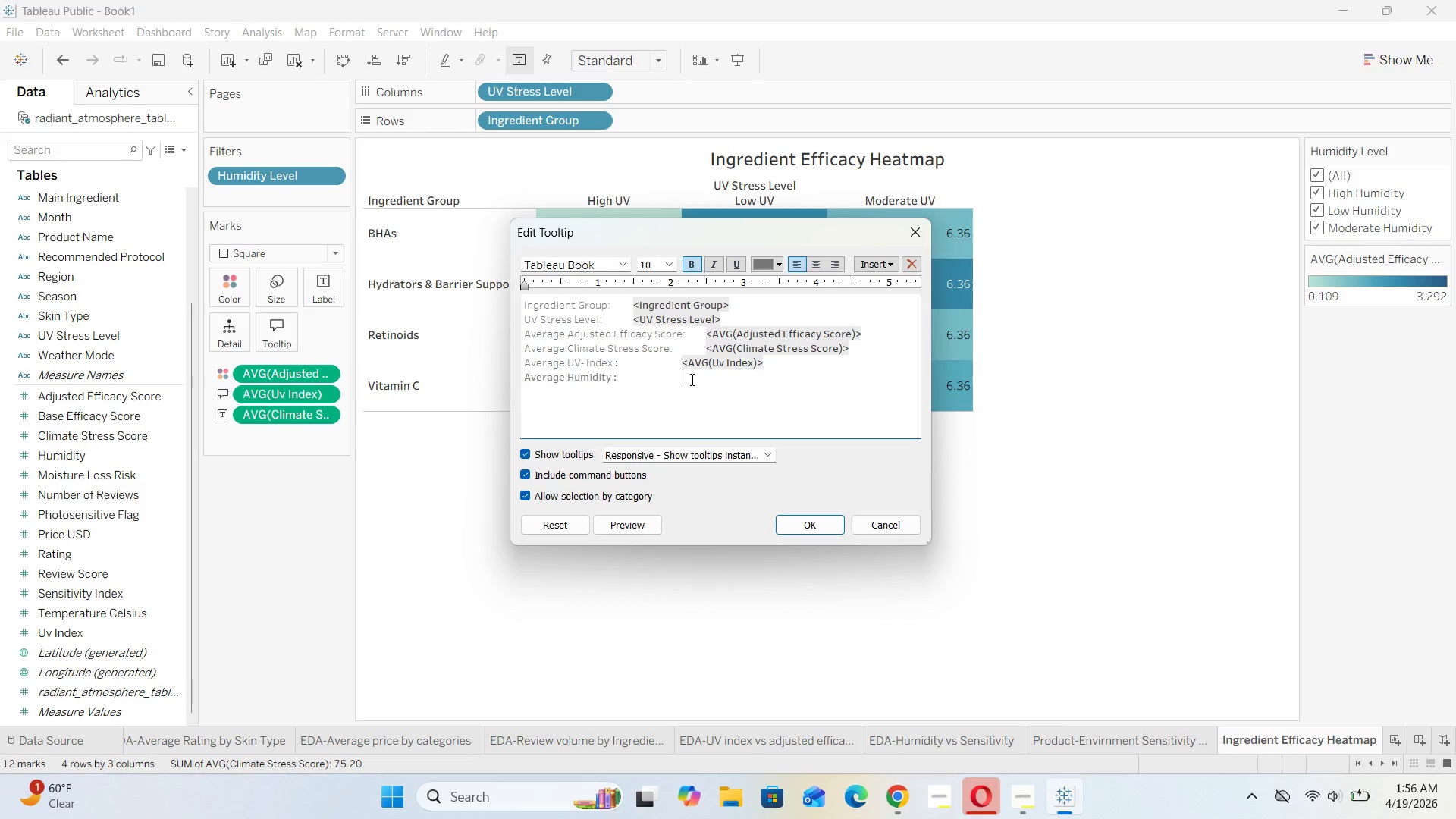 
key(Backspace)
 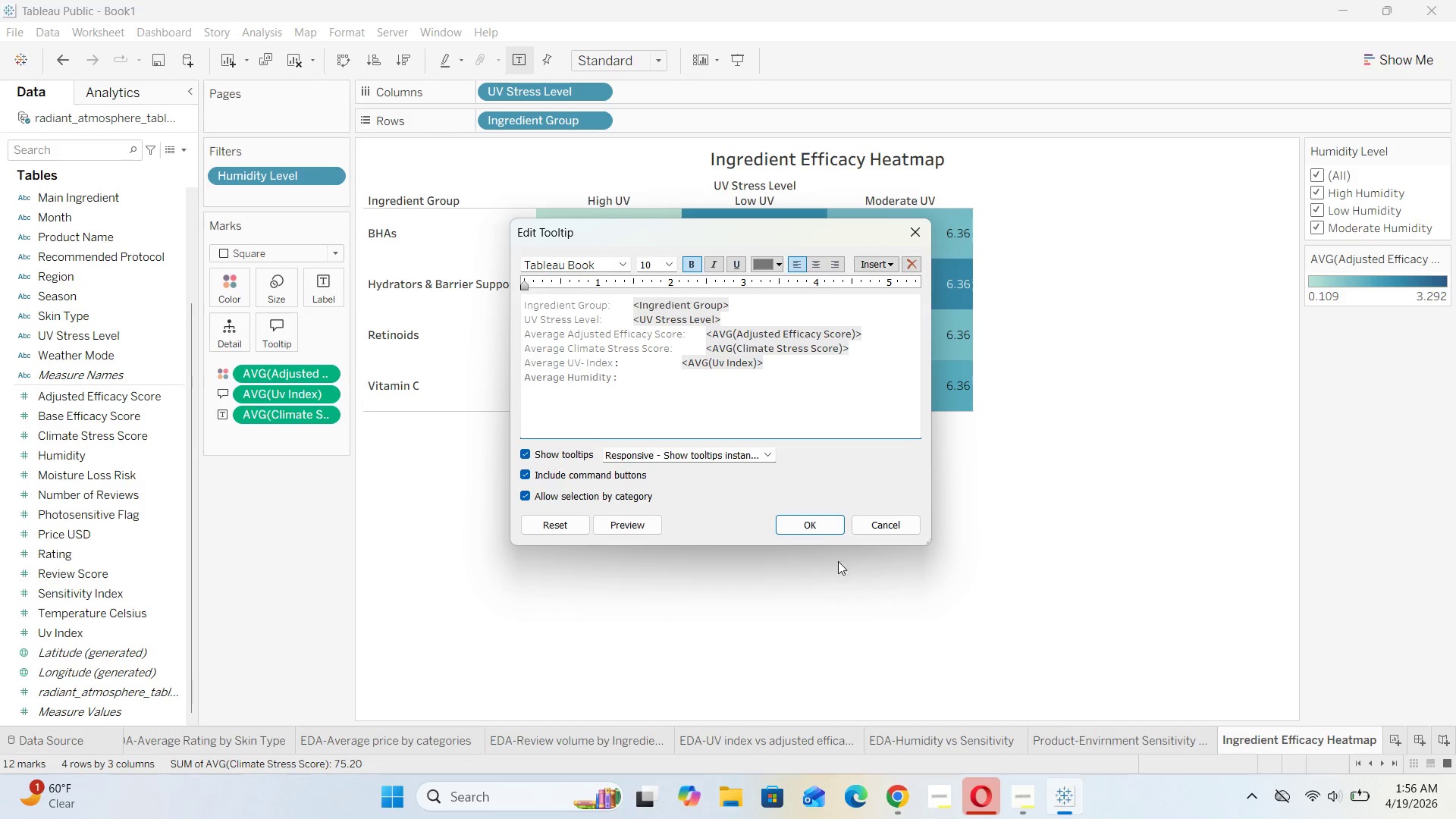 
left_click([817, 524])
 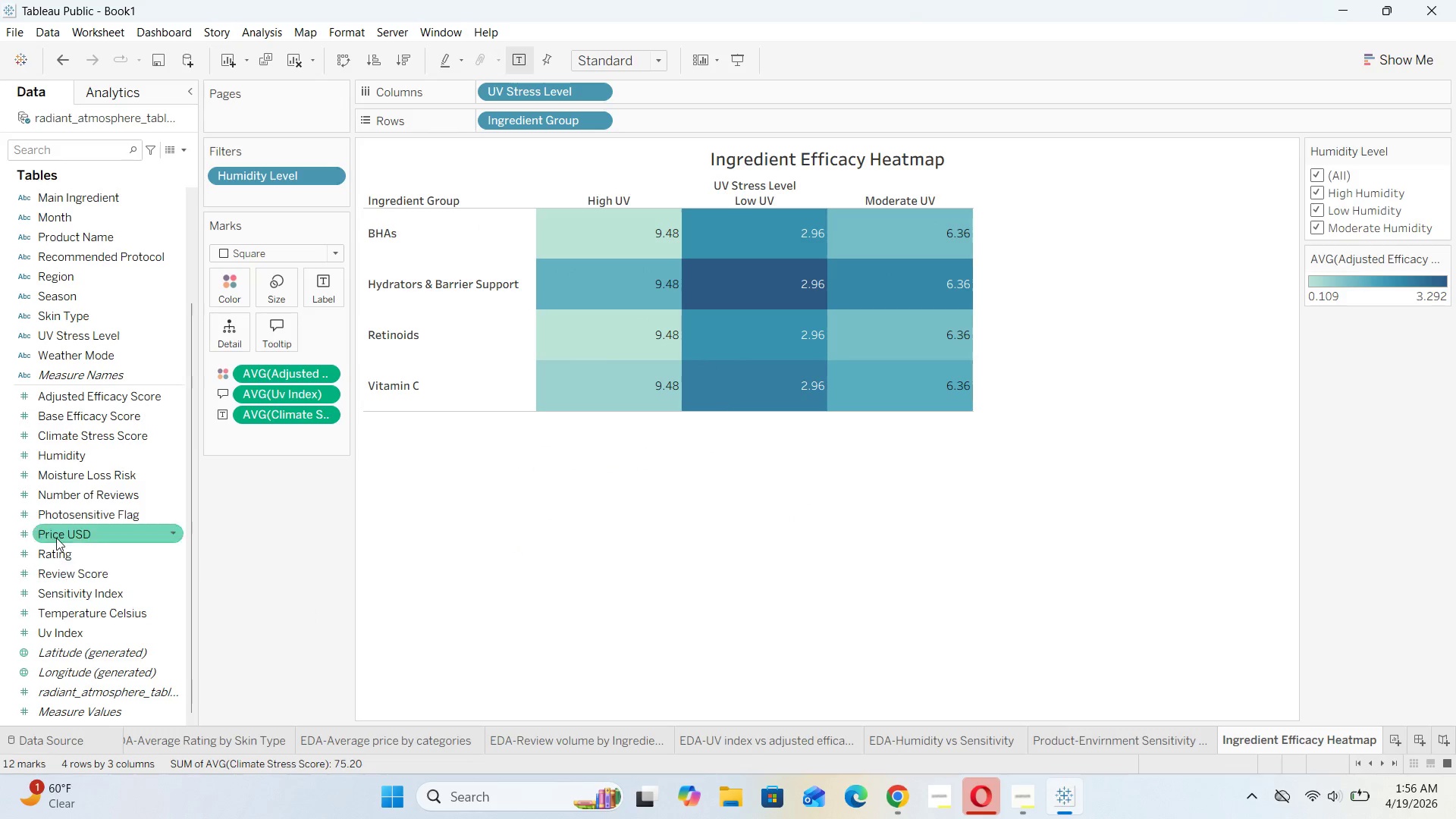 
left_click_drag(start_coordinate=[57, 457], to_coordinate=[259, 344])
 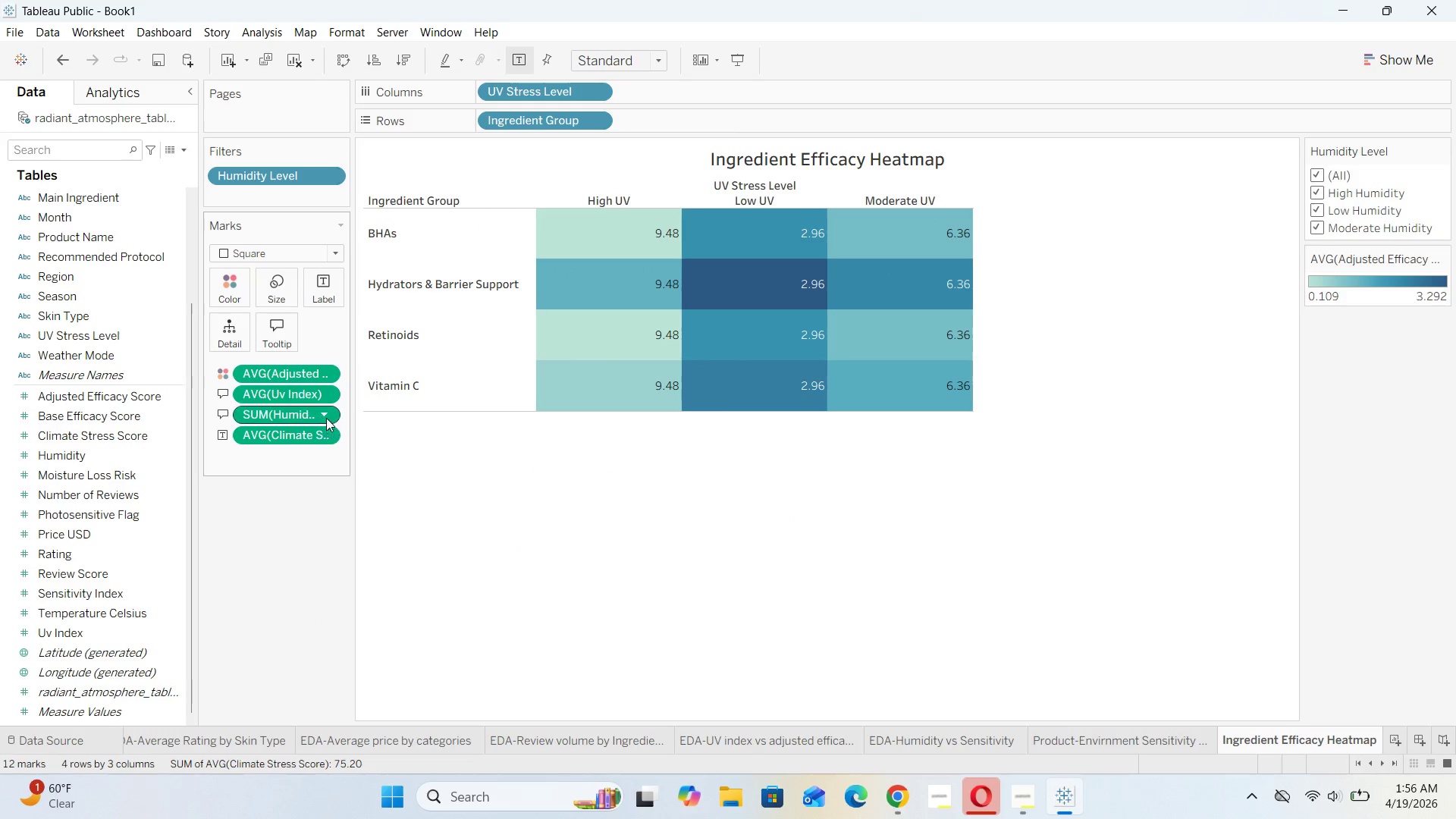 
left_click([328, 413])
 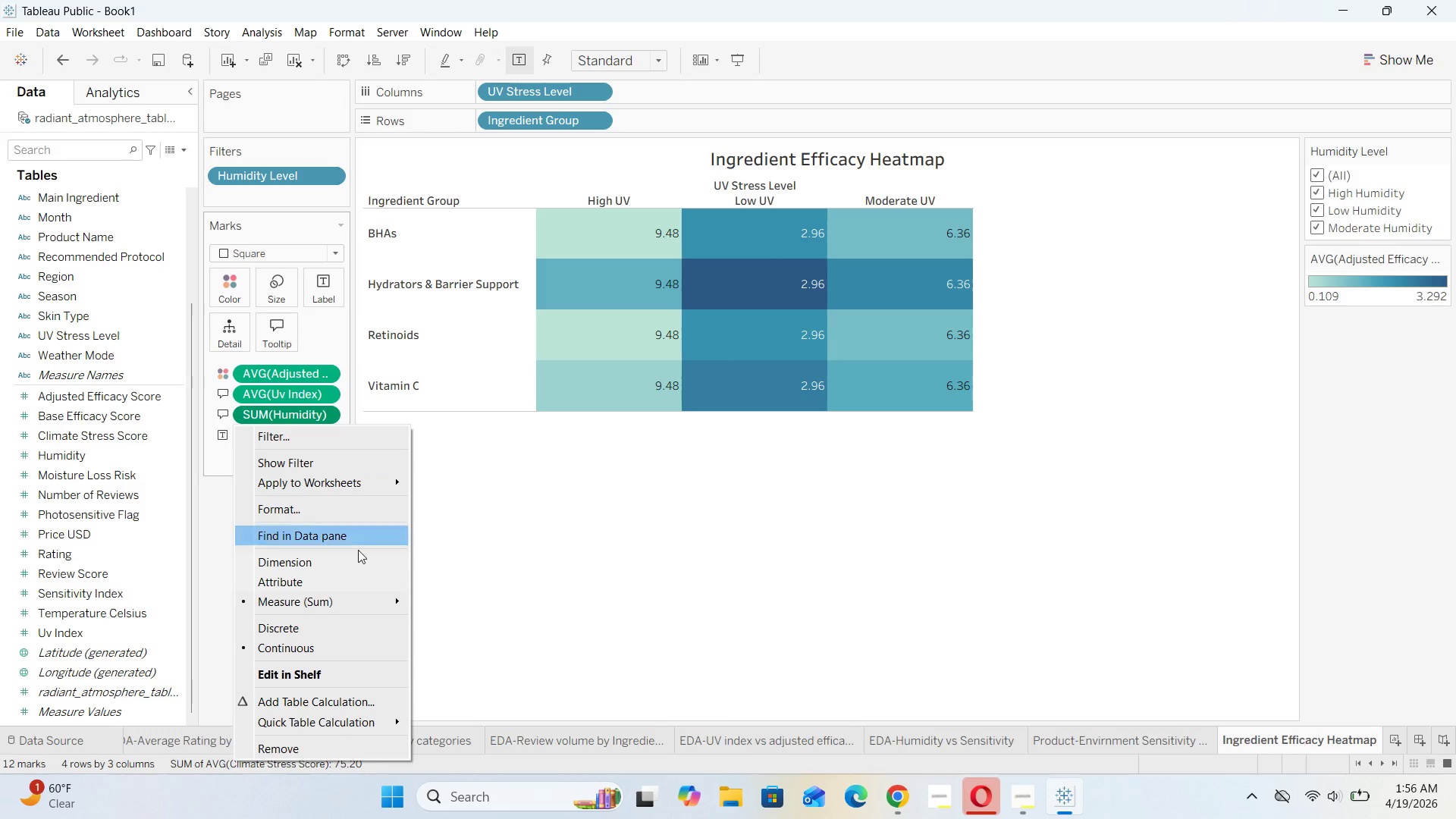 
wait(6.42)
 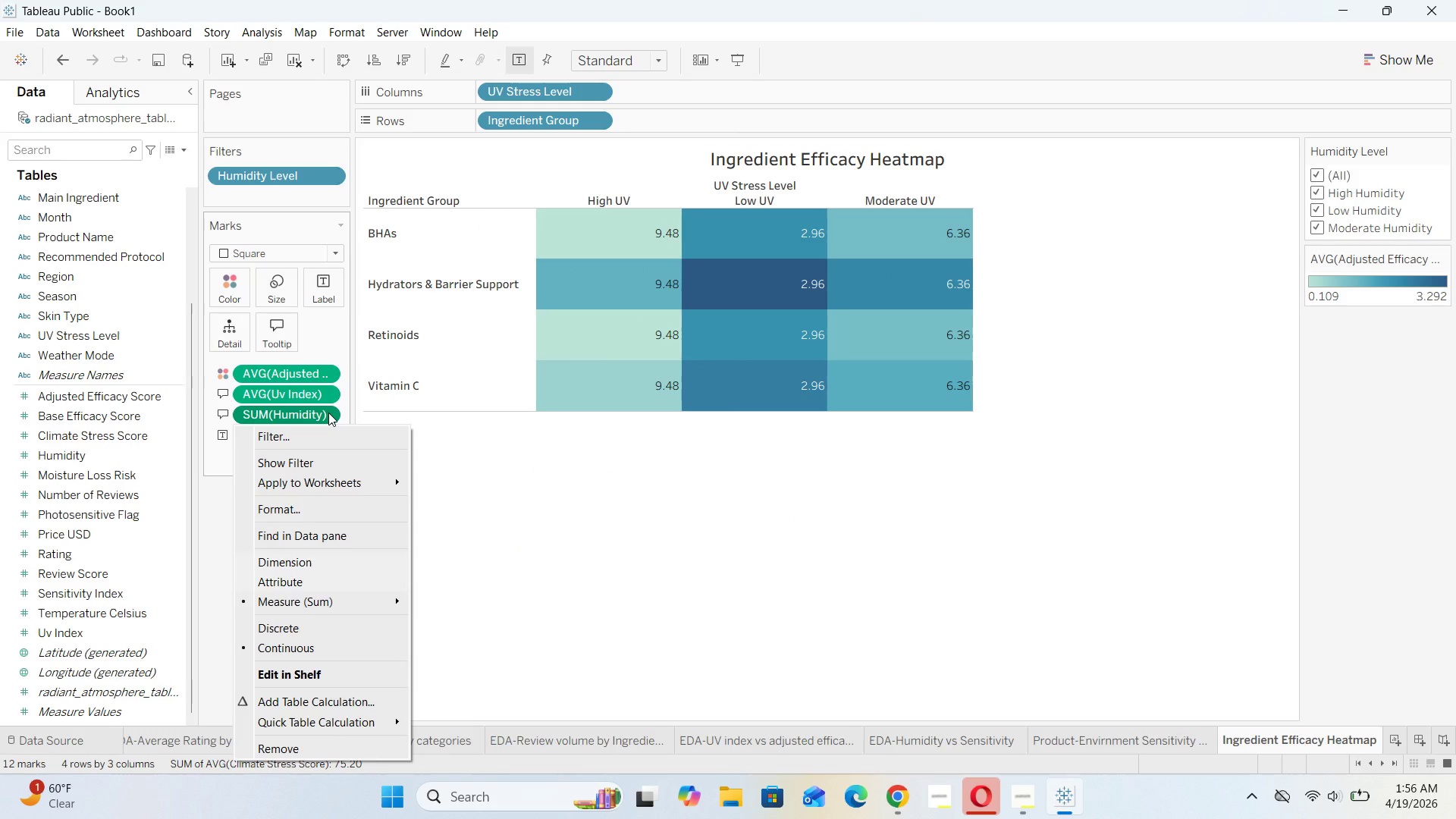 
left_click([463, 607])
 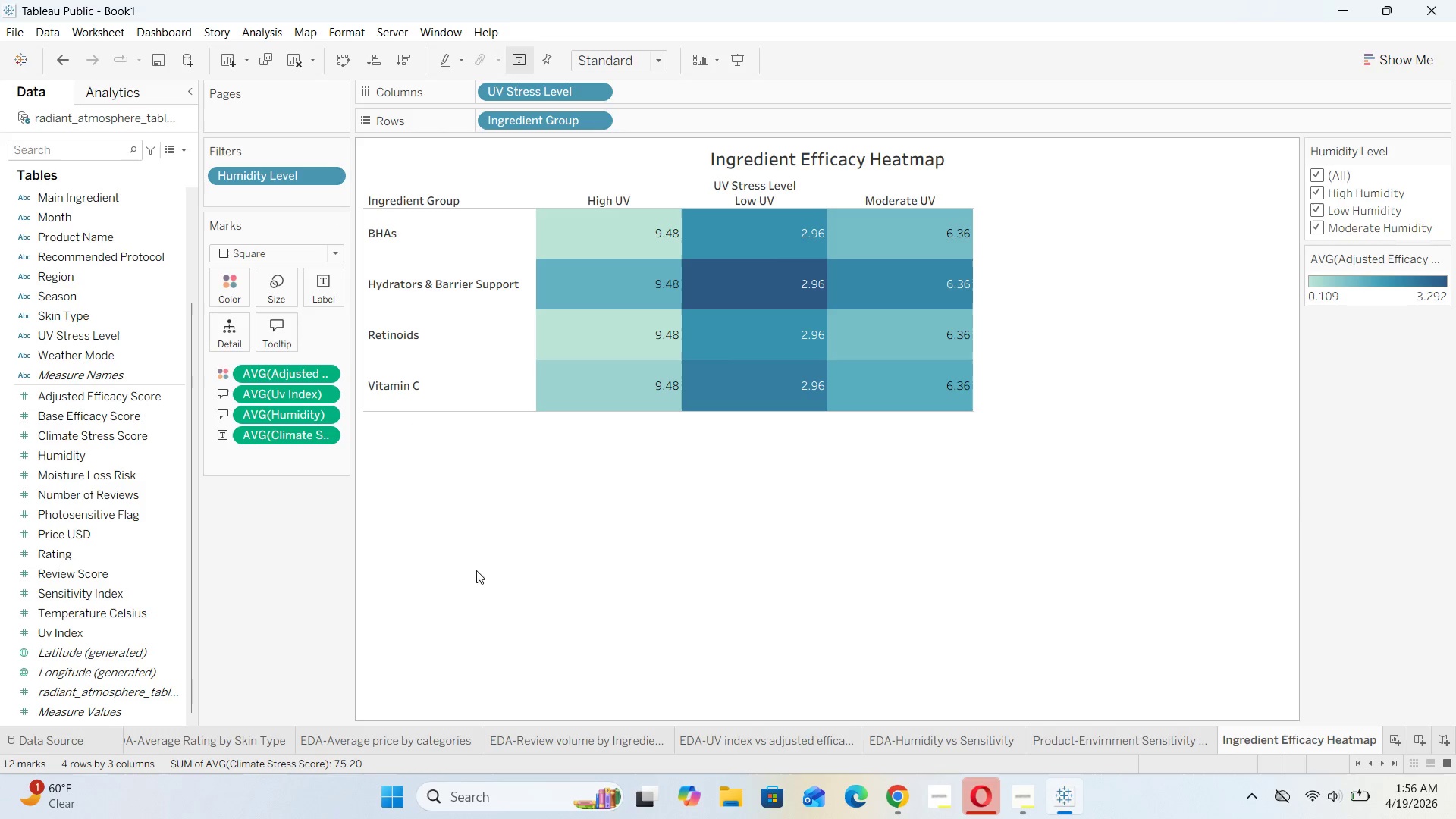 
left_click([482, 545])
 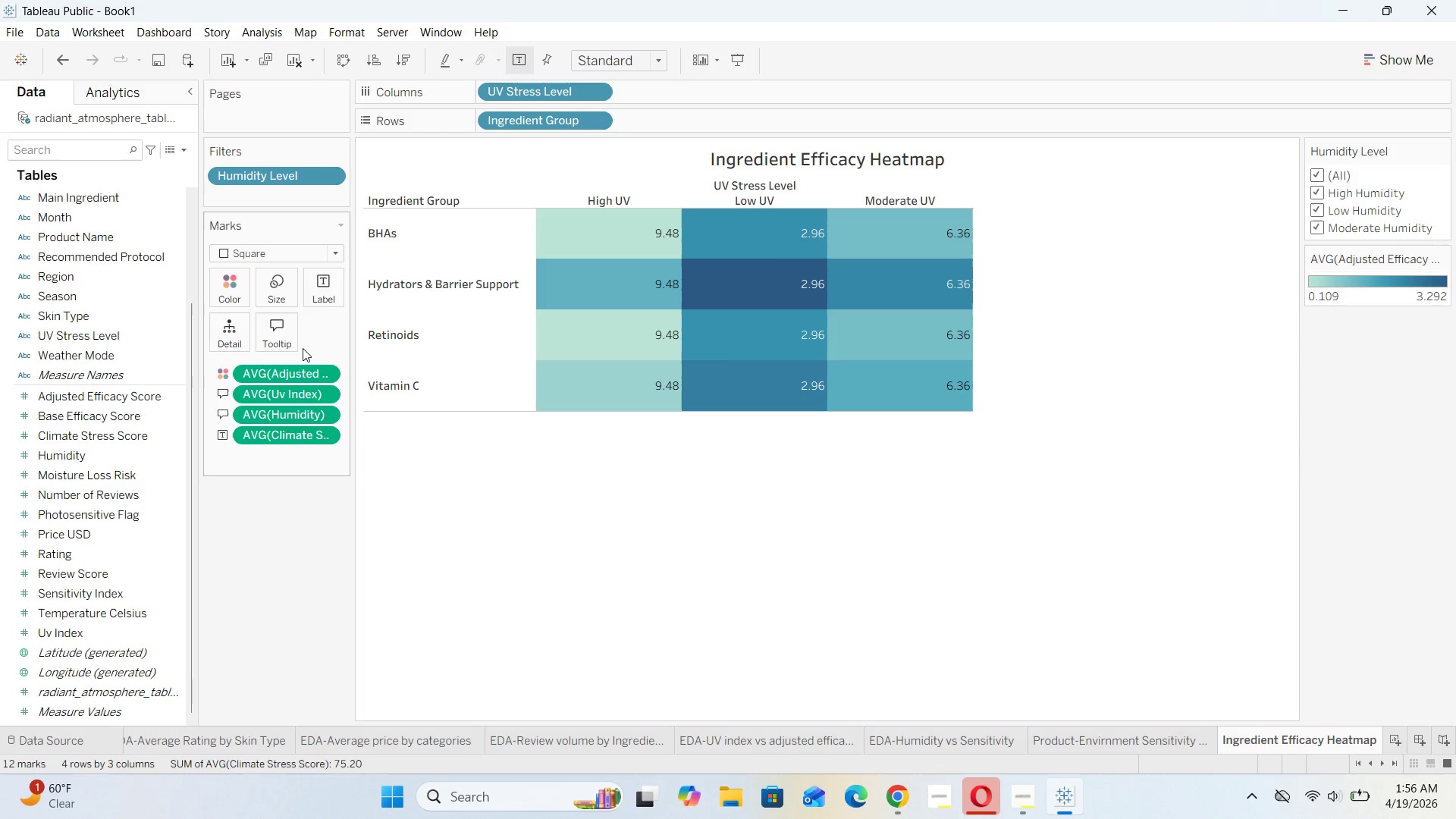 
double_click([292, 339])
 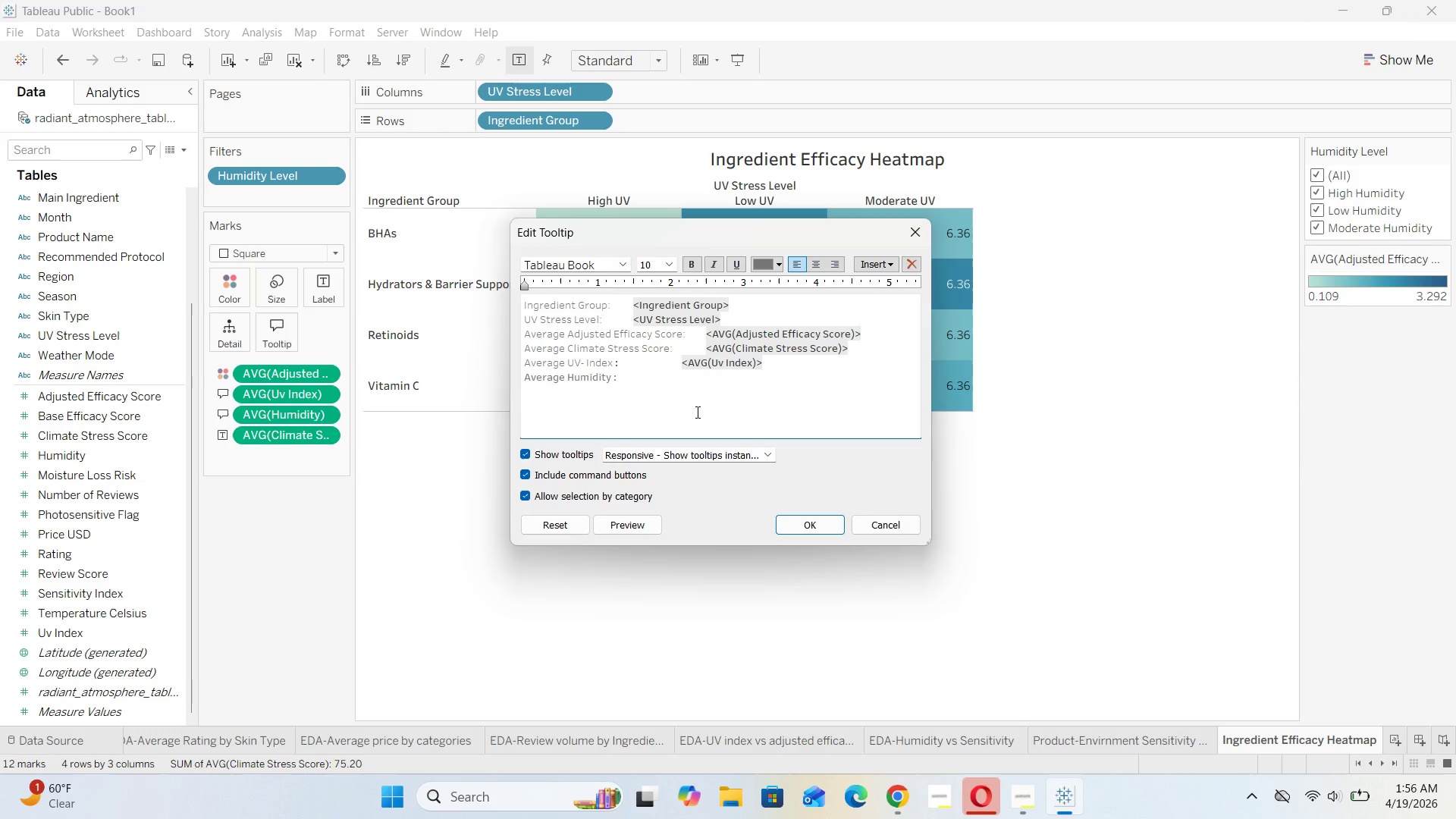 
left_click([667, 379])
 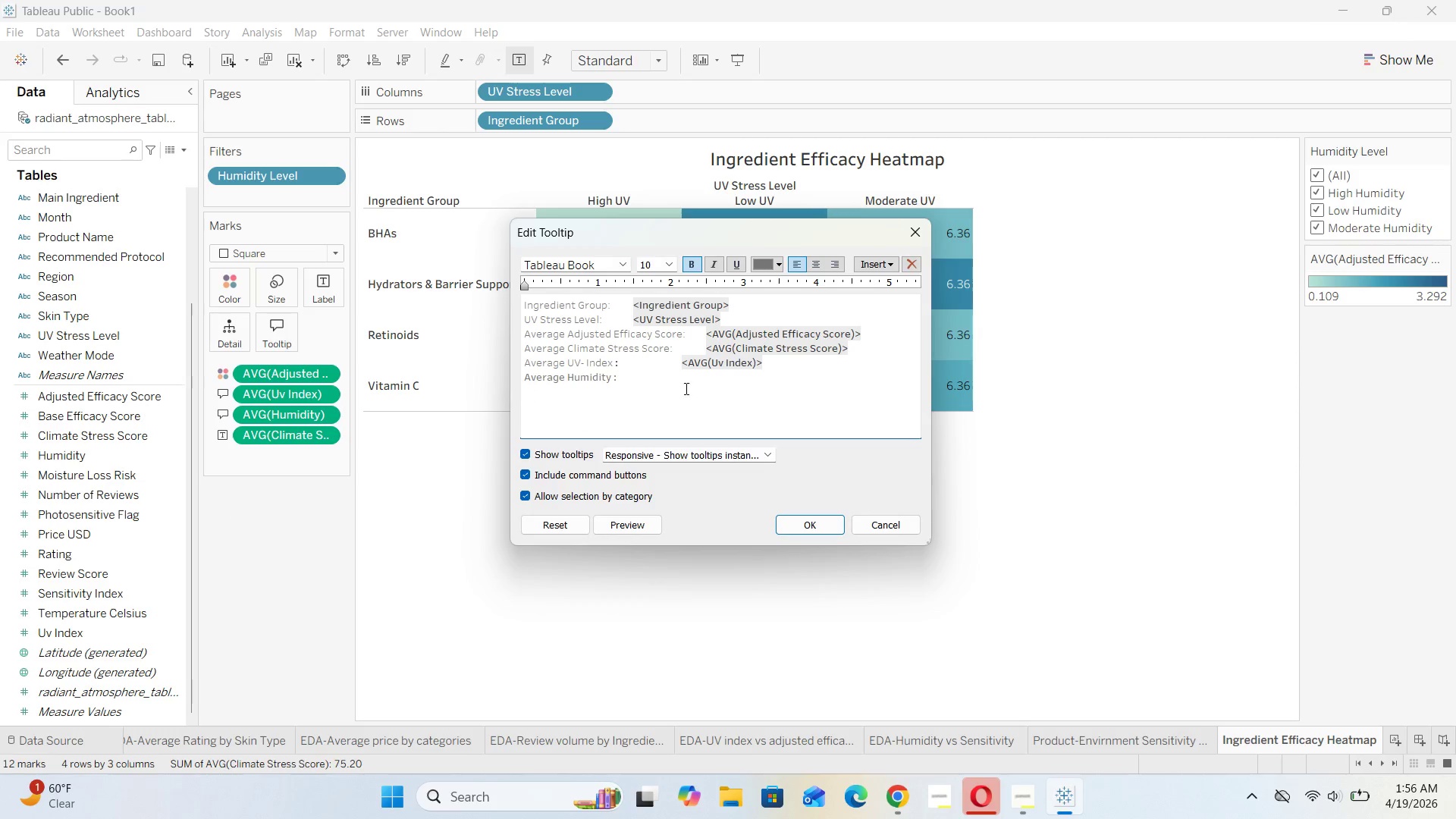 
key(Space)
 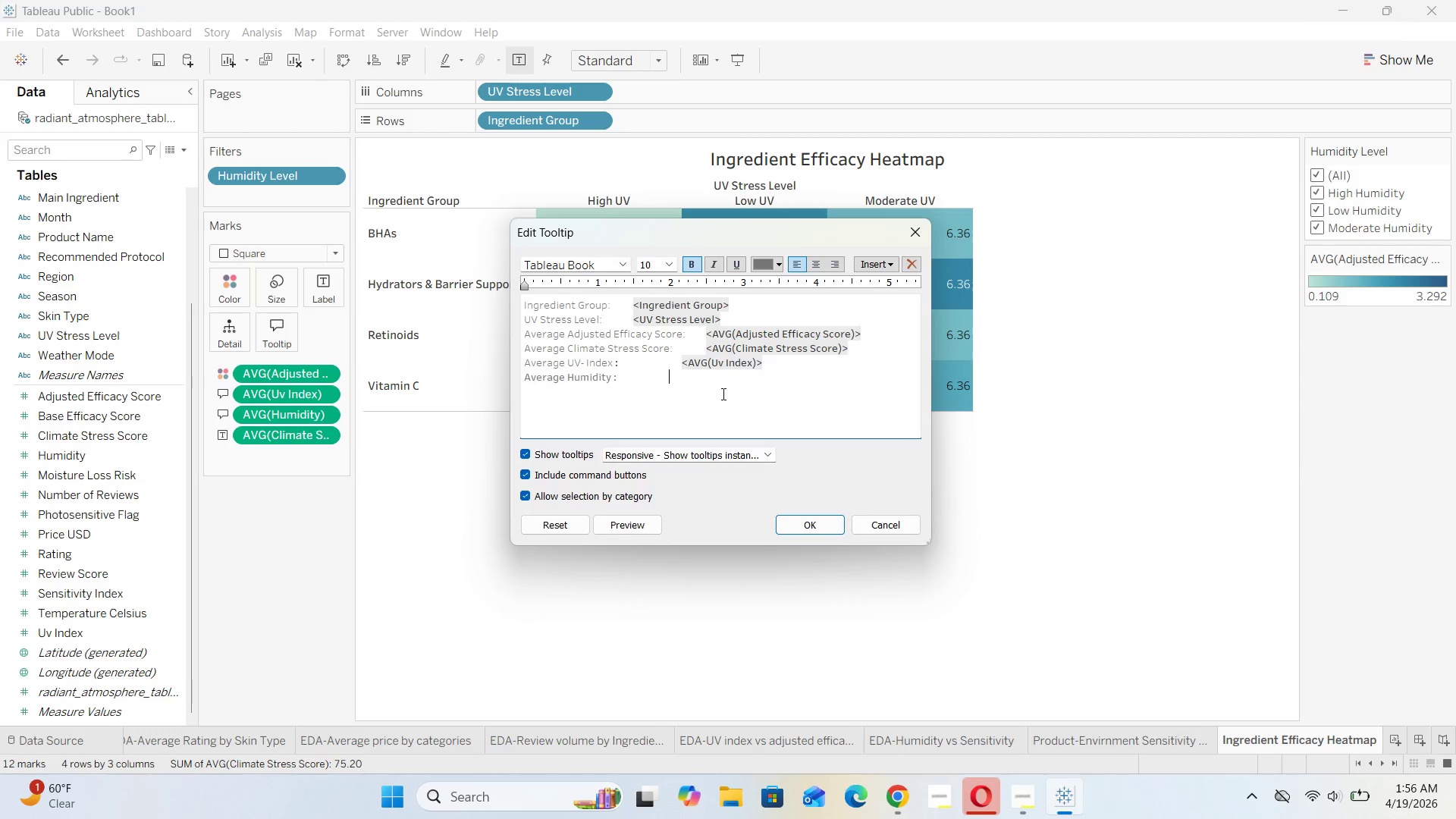 
key(Space)
 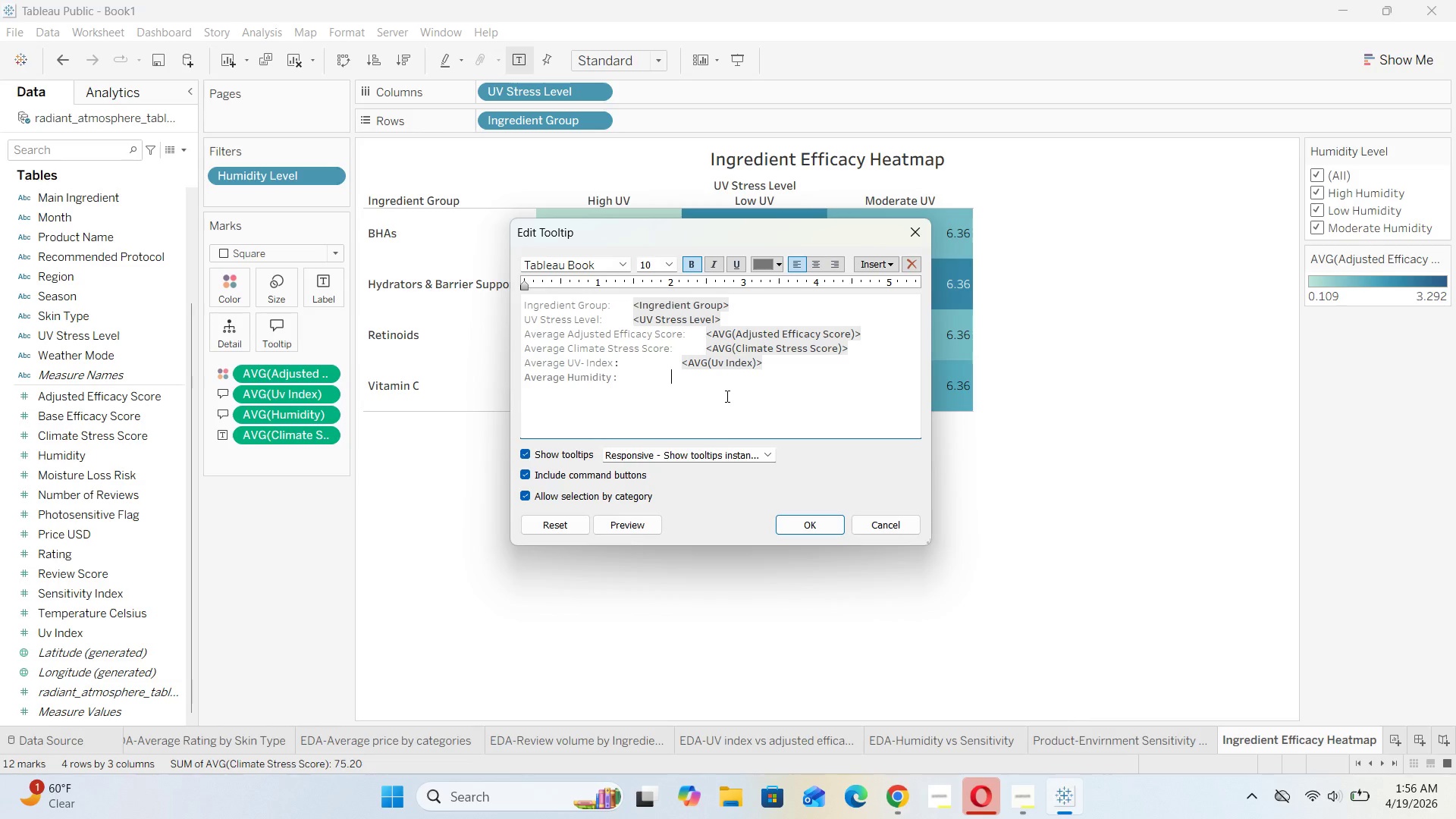 
key(Space)
 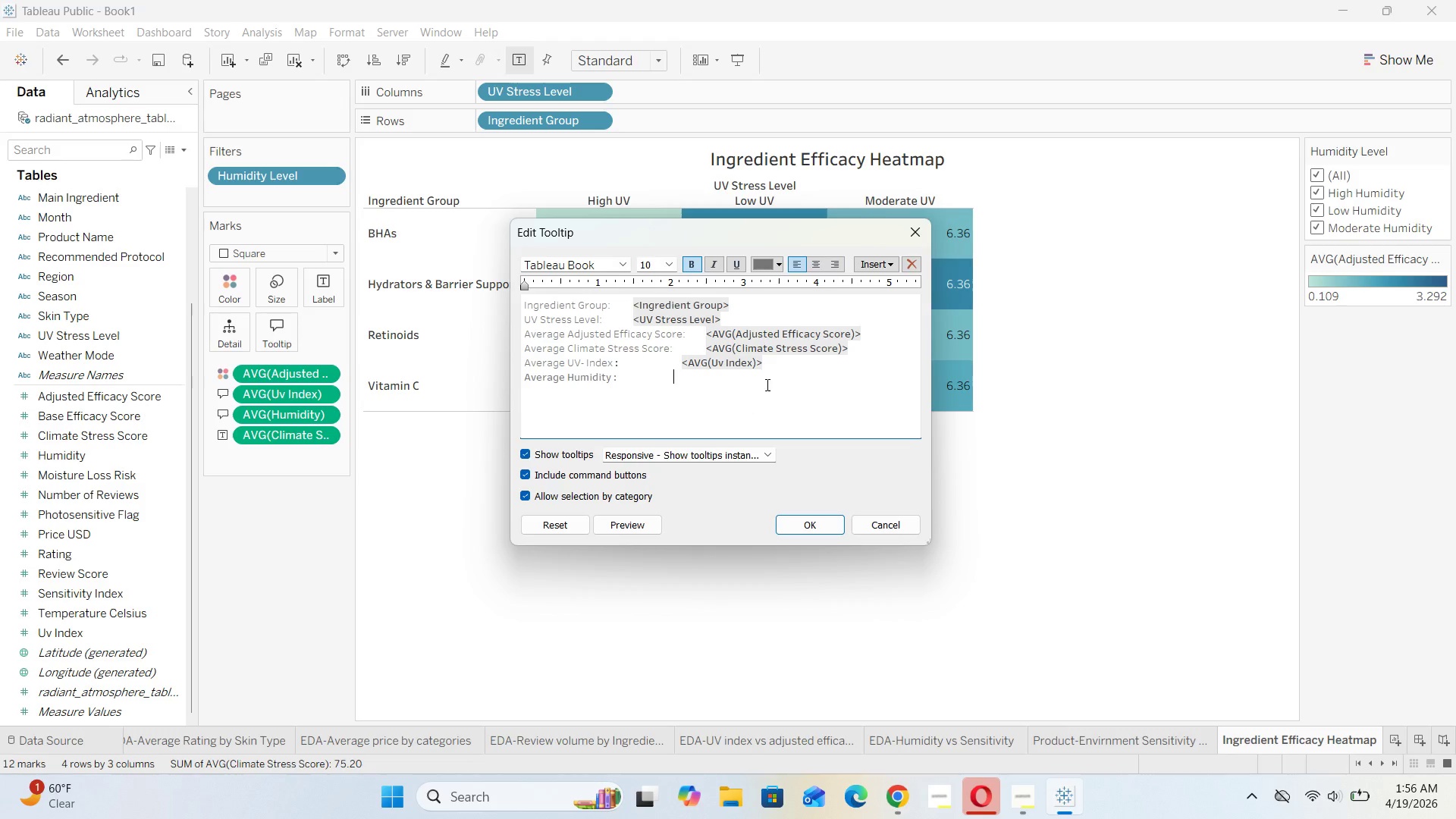 
key(Space)
 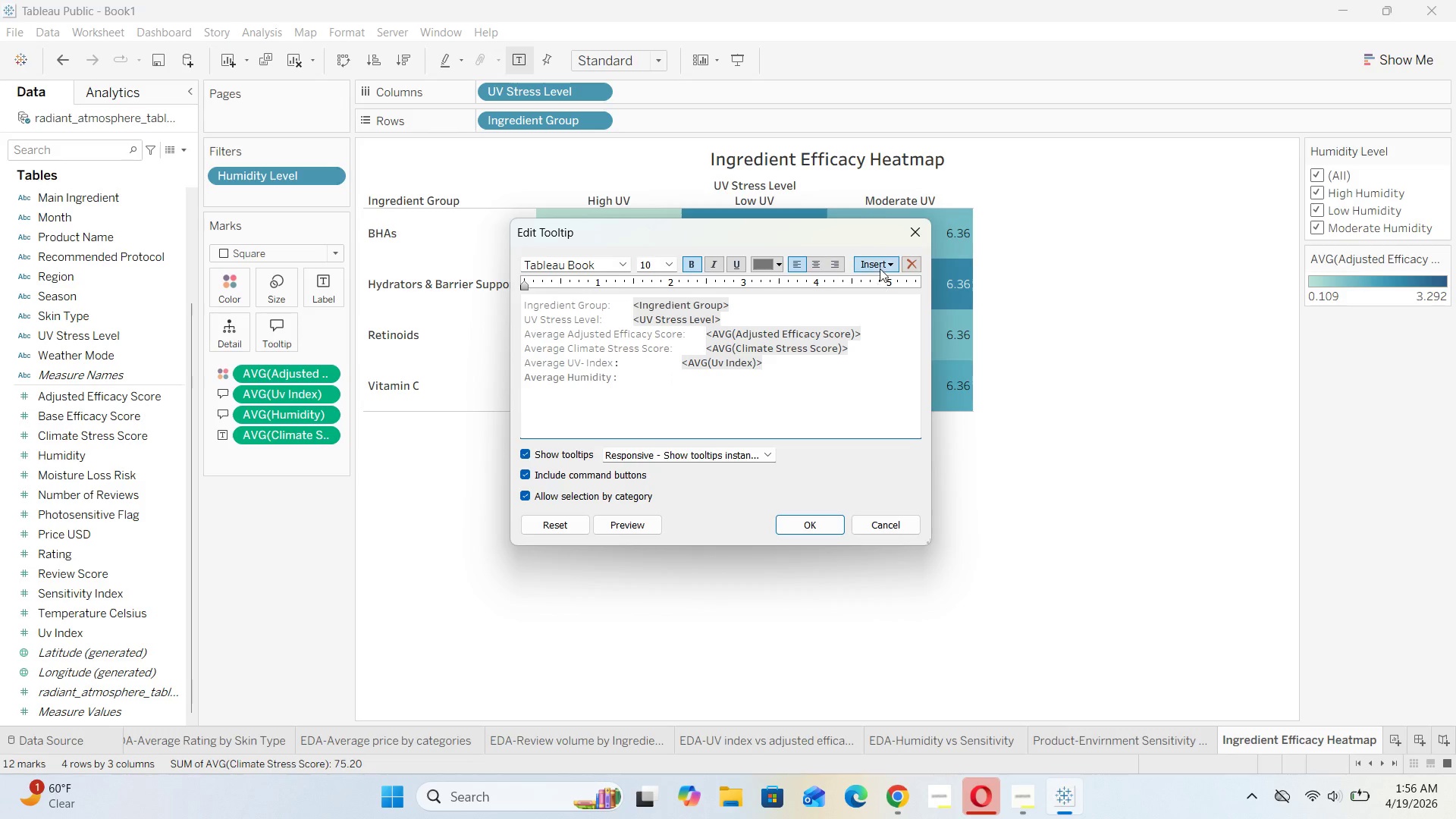 
left_click([880, 264])
 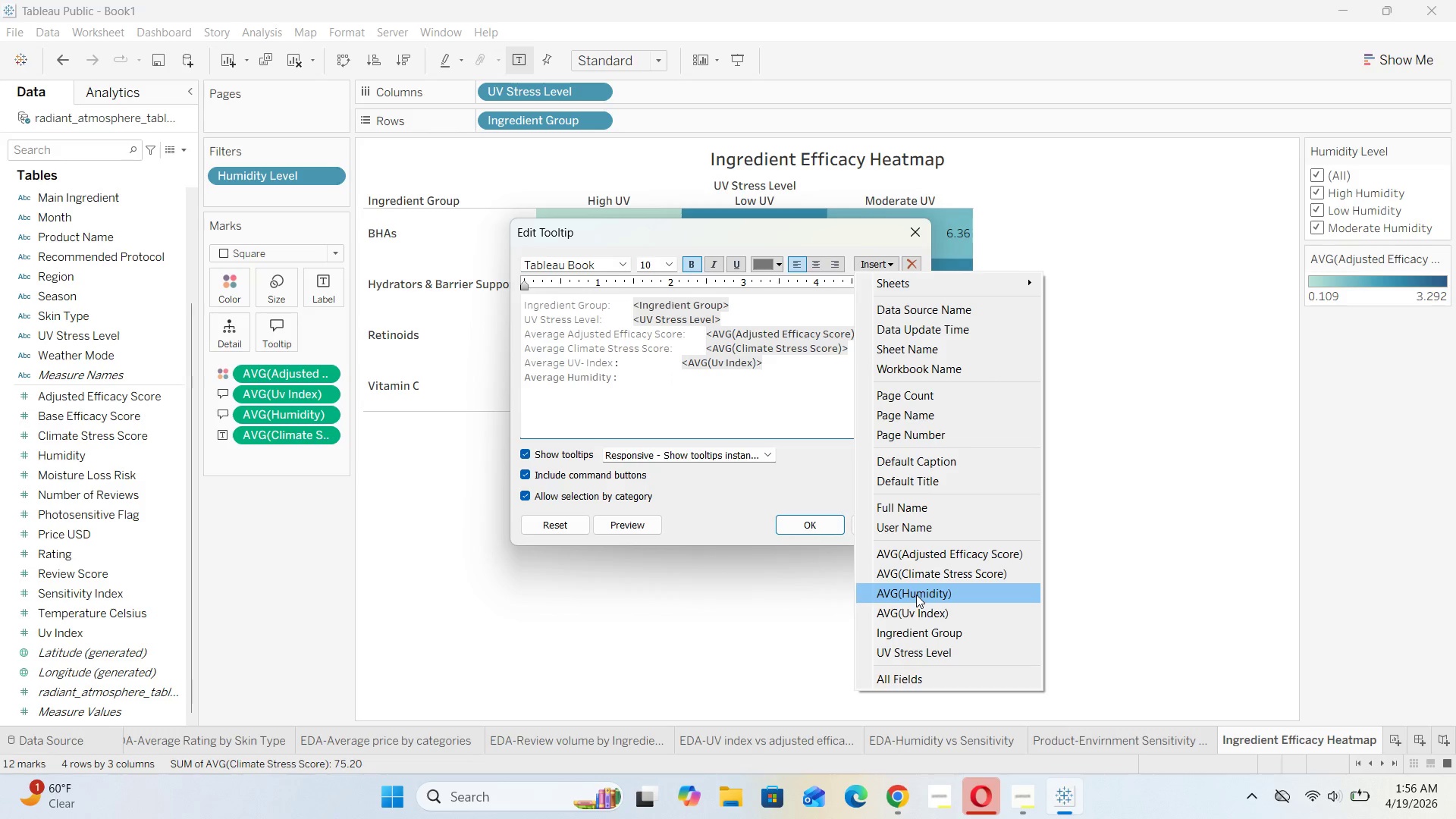 
left_click([916, 595])
 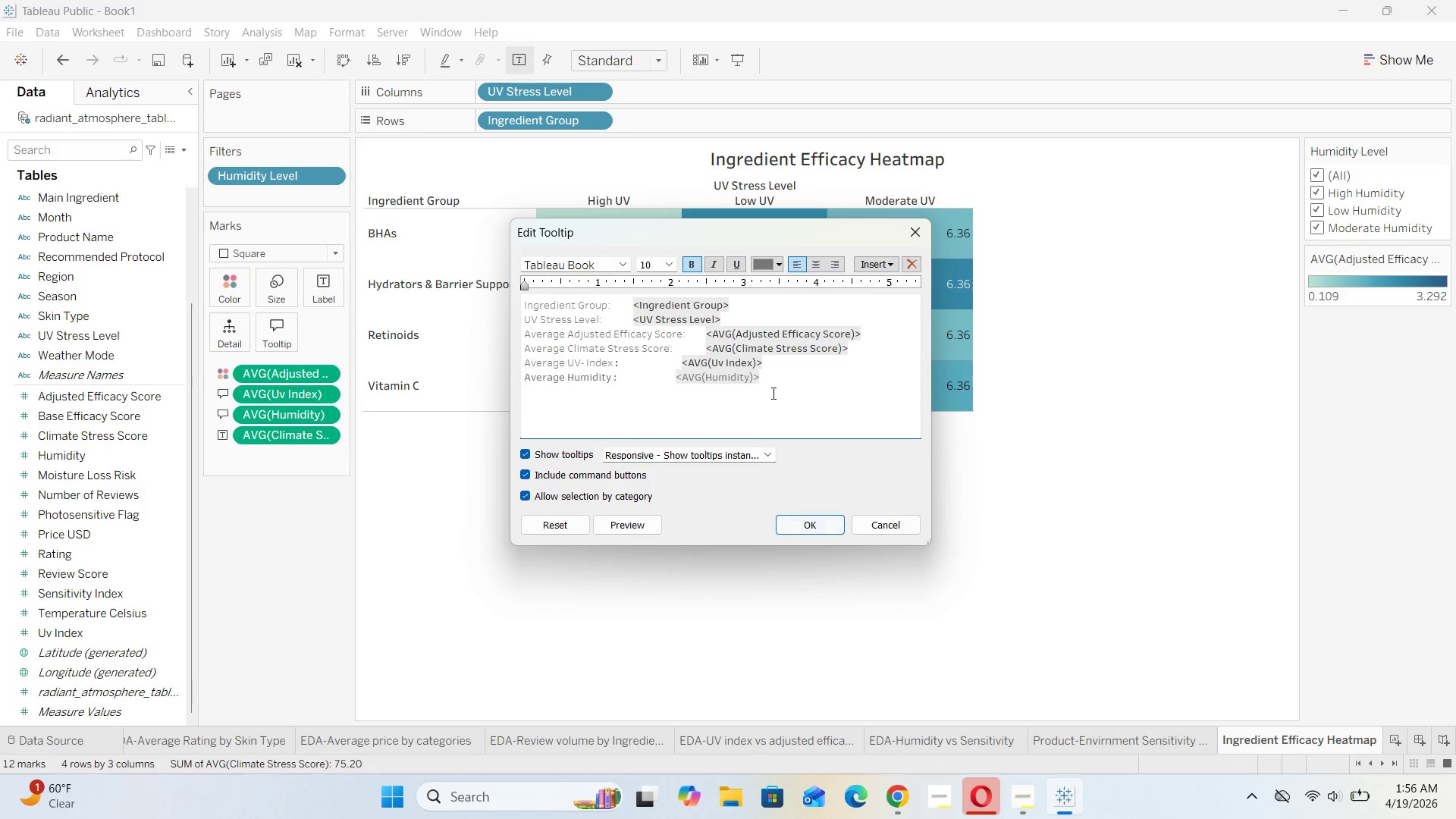 
left_click([778, 375])
 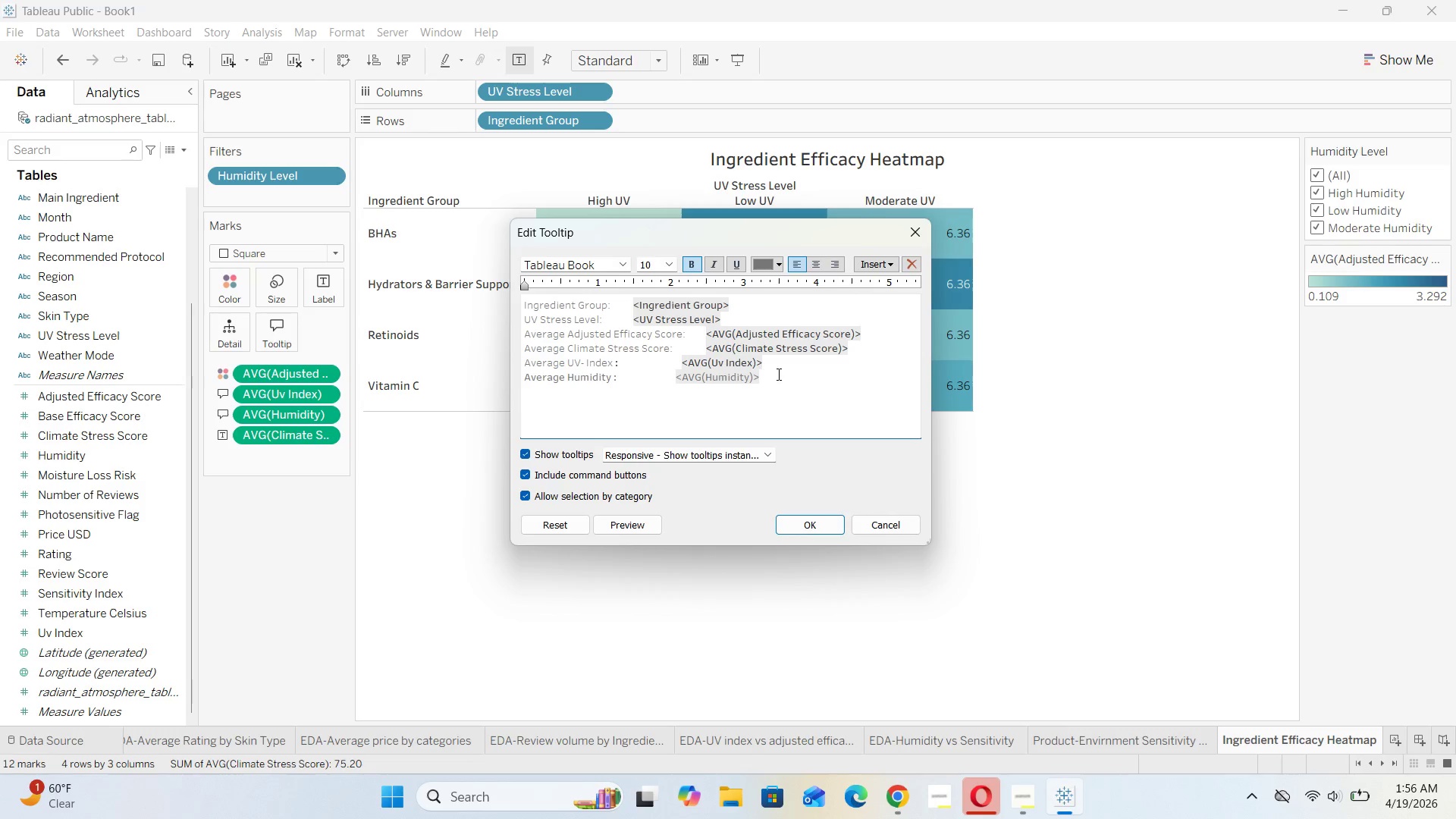 
left_click_drag(start_coordinate=[777, 374], to_coordinate=[663, 377])
 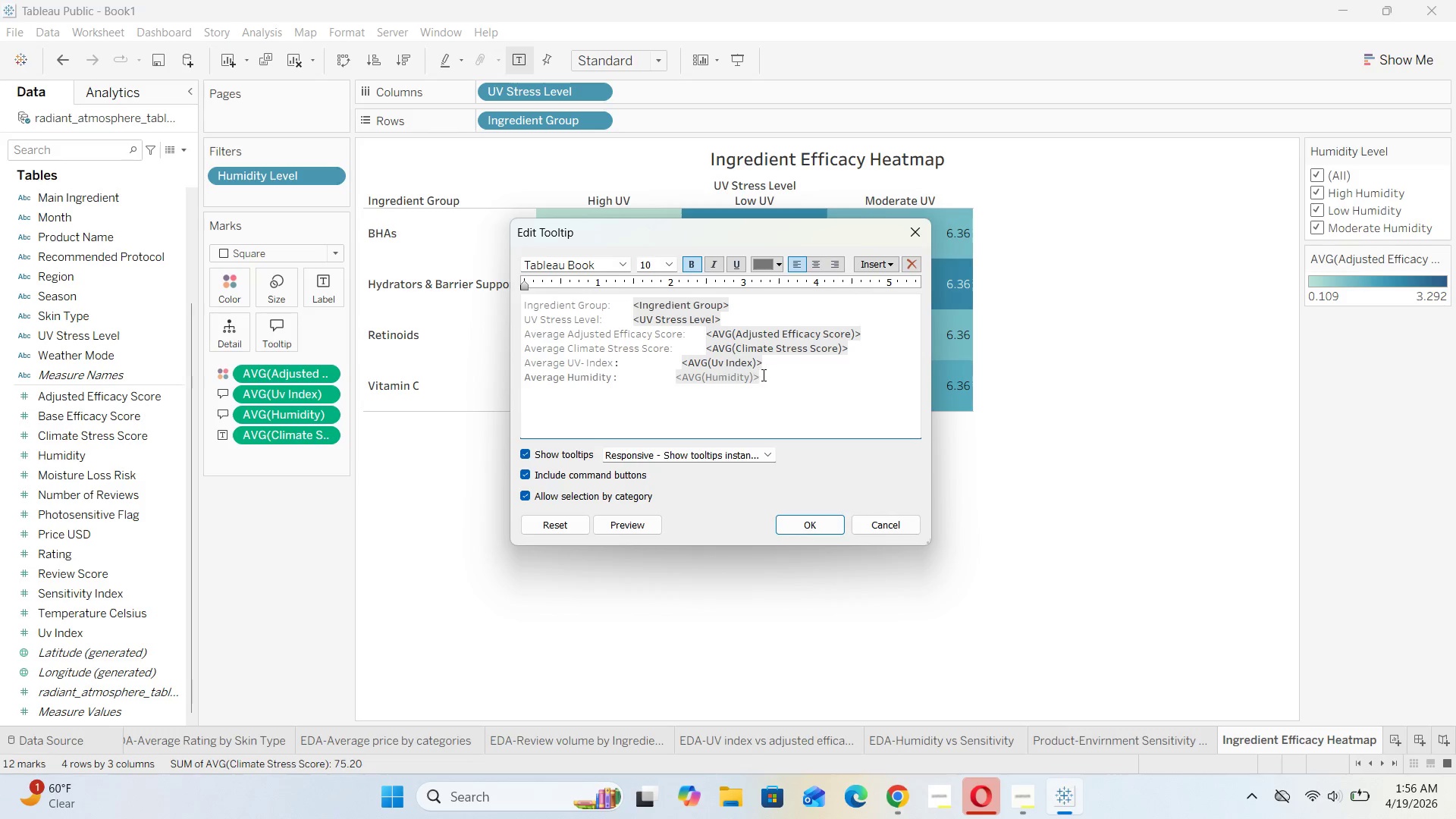 
left_click_drag(start_coordinate=[764, 375], to_coordinate=[665, 379])
 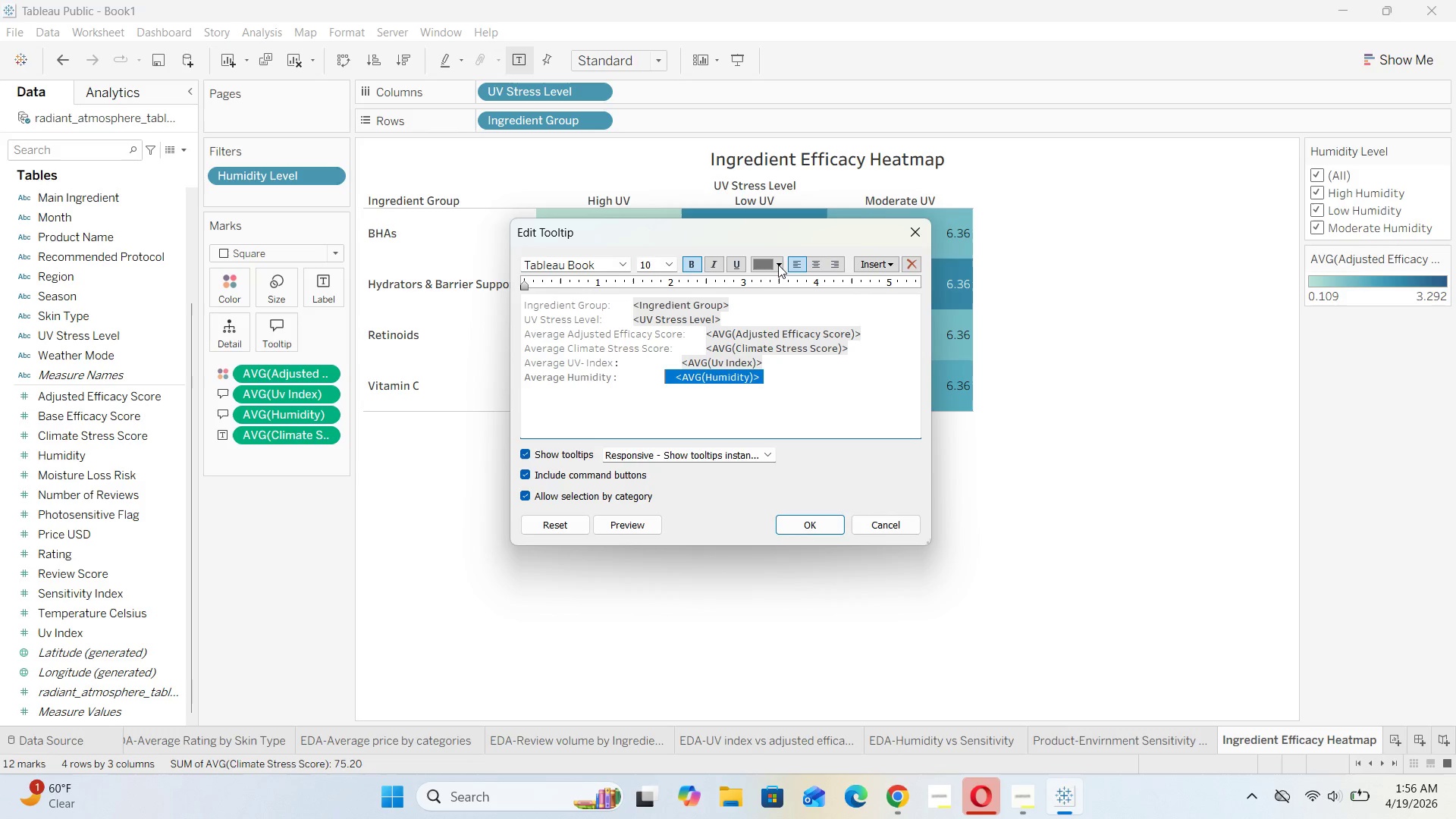 
left_click([778, 265])
 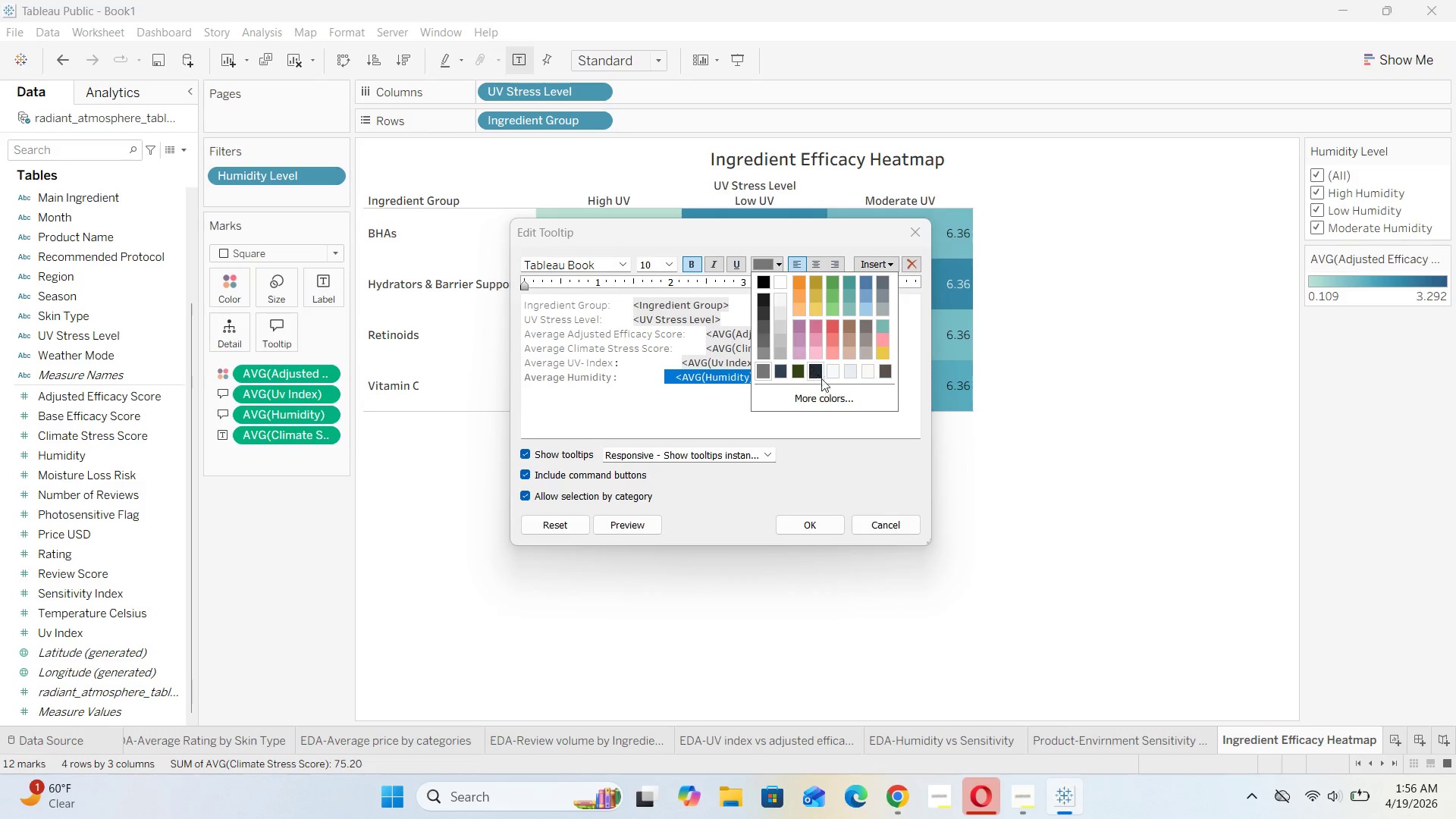 
left_click([828, 402])
 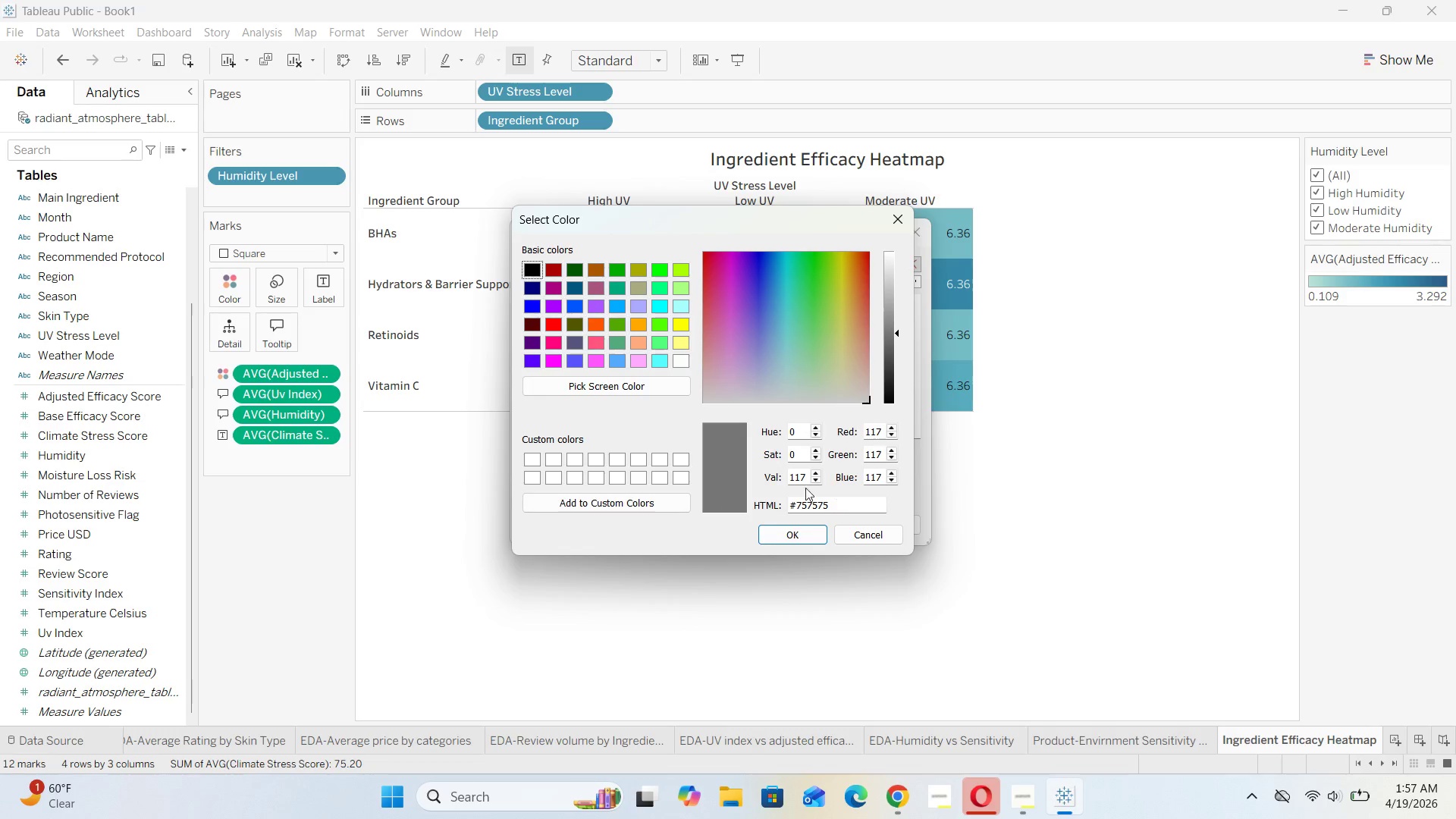 
left_click([535, 269])
 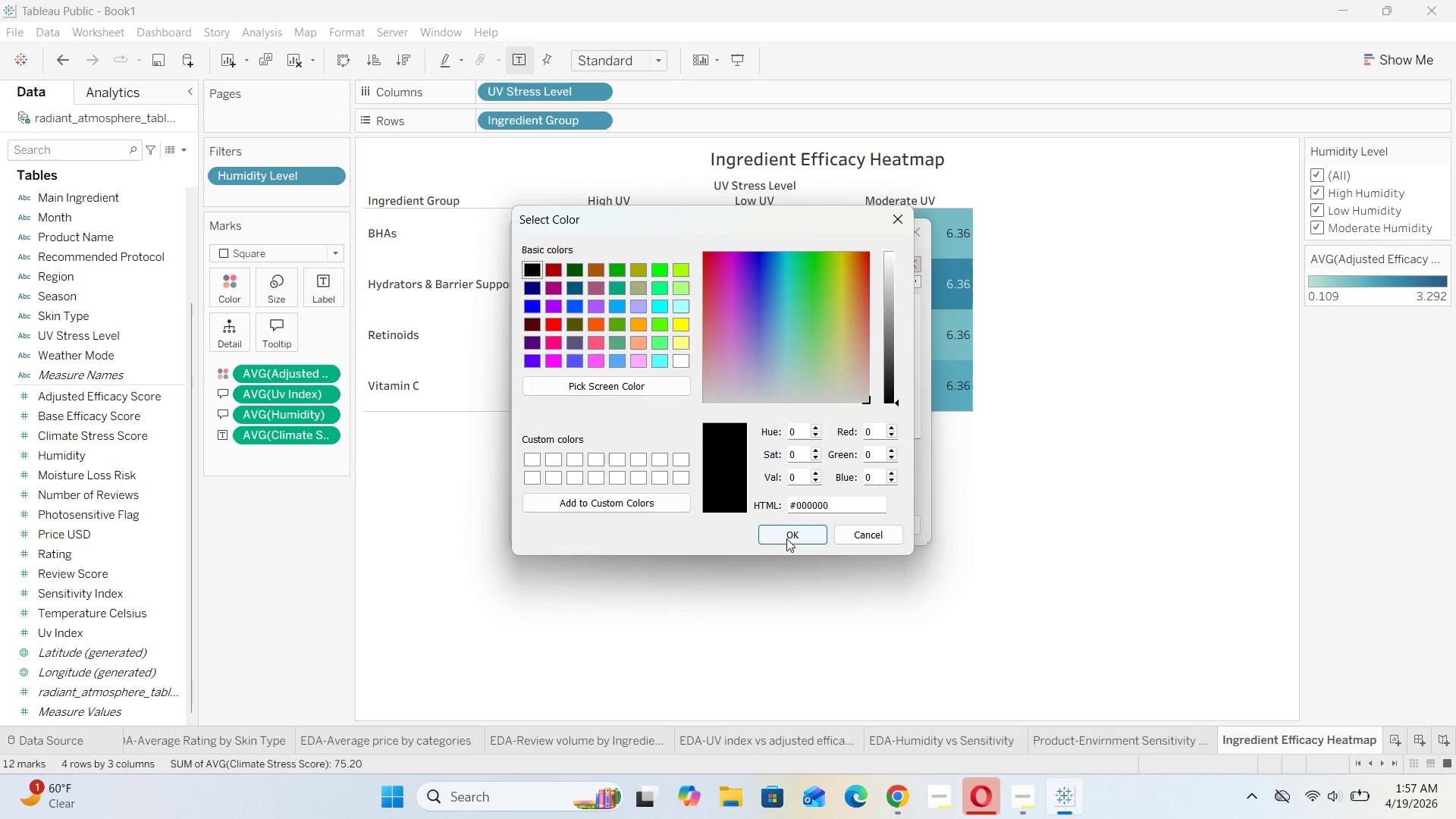 
left_click([789, 538])
 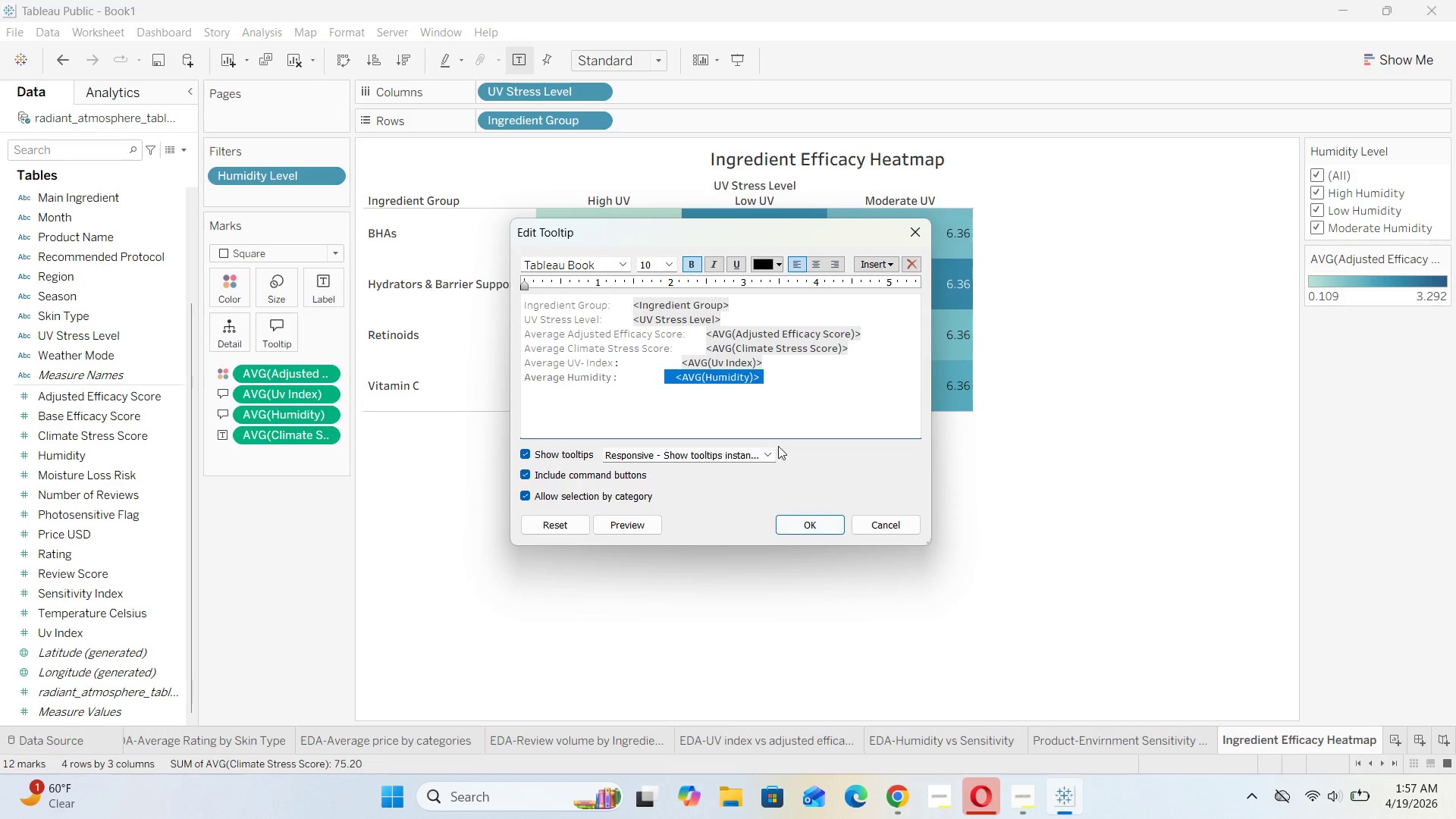 
left_click([810, 527])
 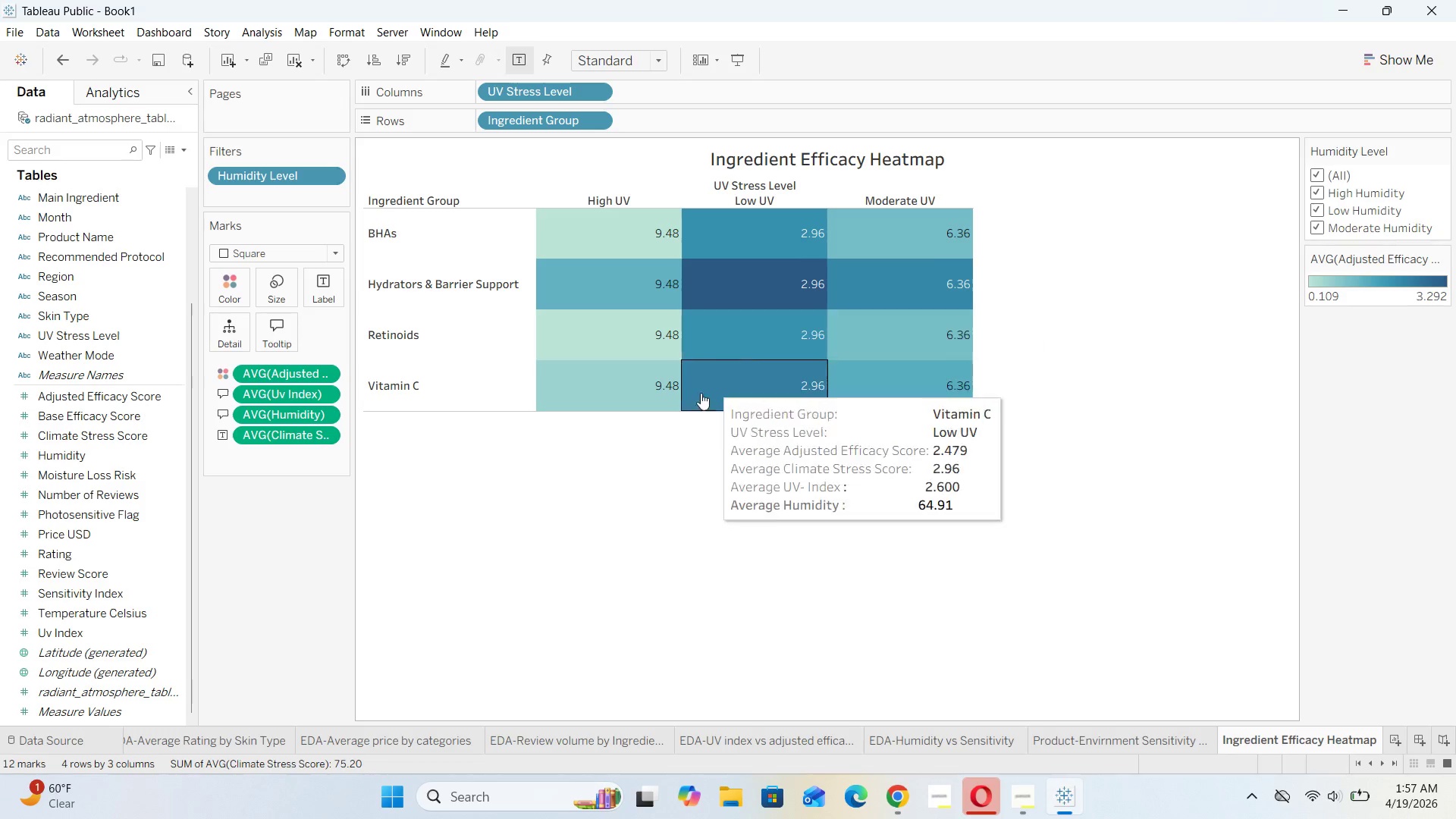 
left_click([278, 334])
 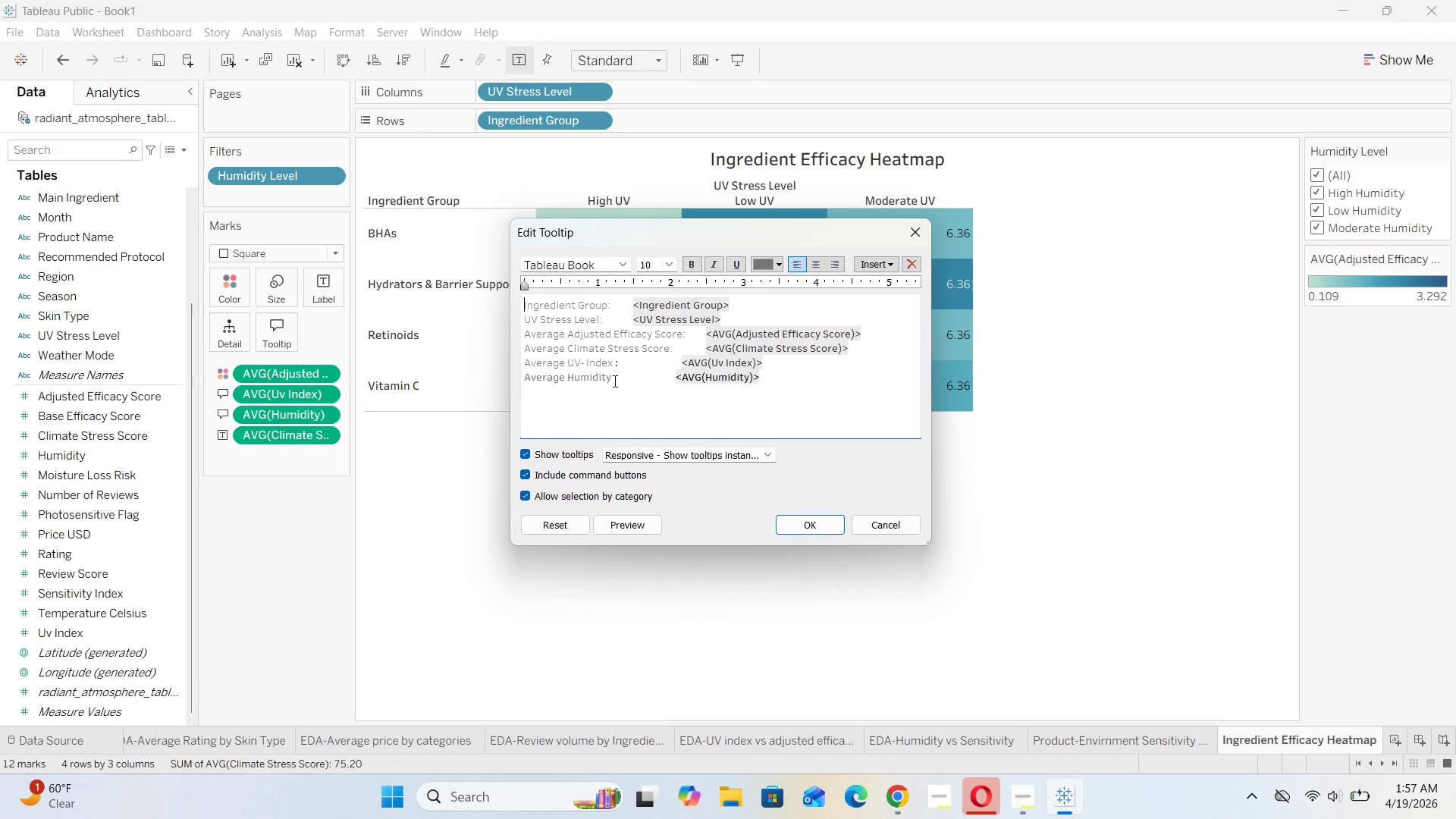 
left_click_drag(start_coordinate=[612, 376], to_coordinate=[519, 378])
 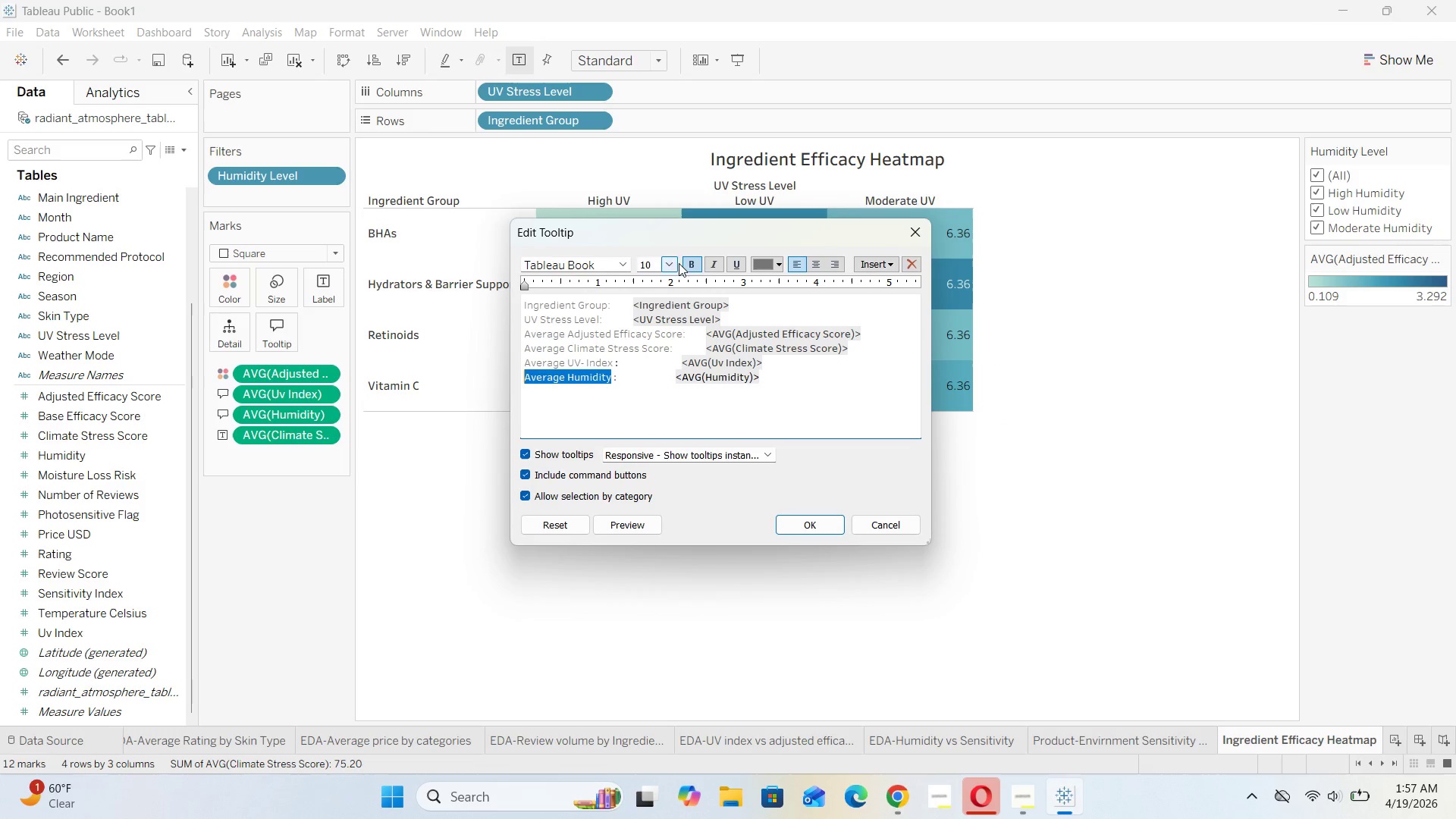 
left_click([695, 263])
 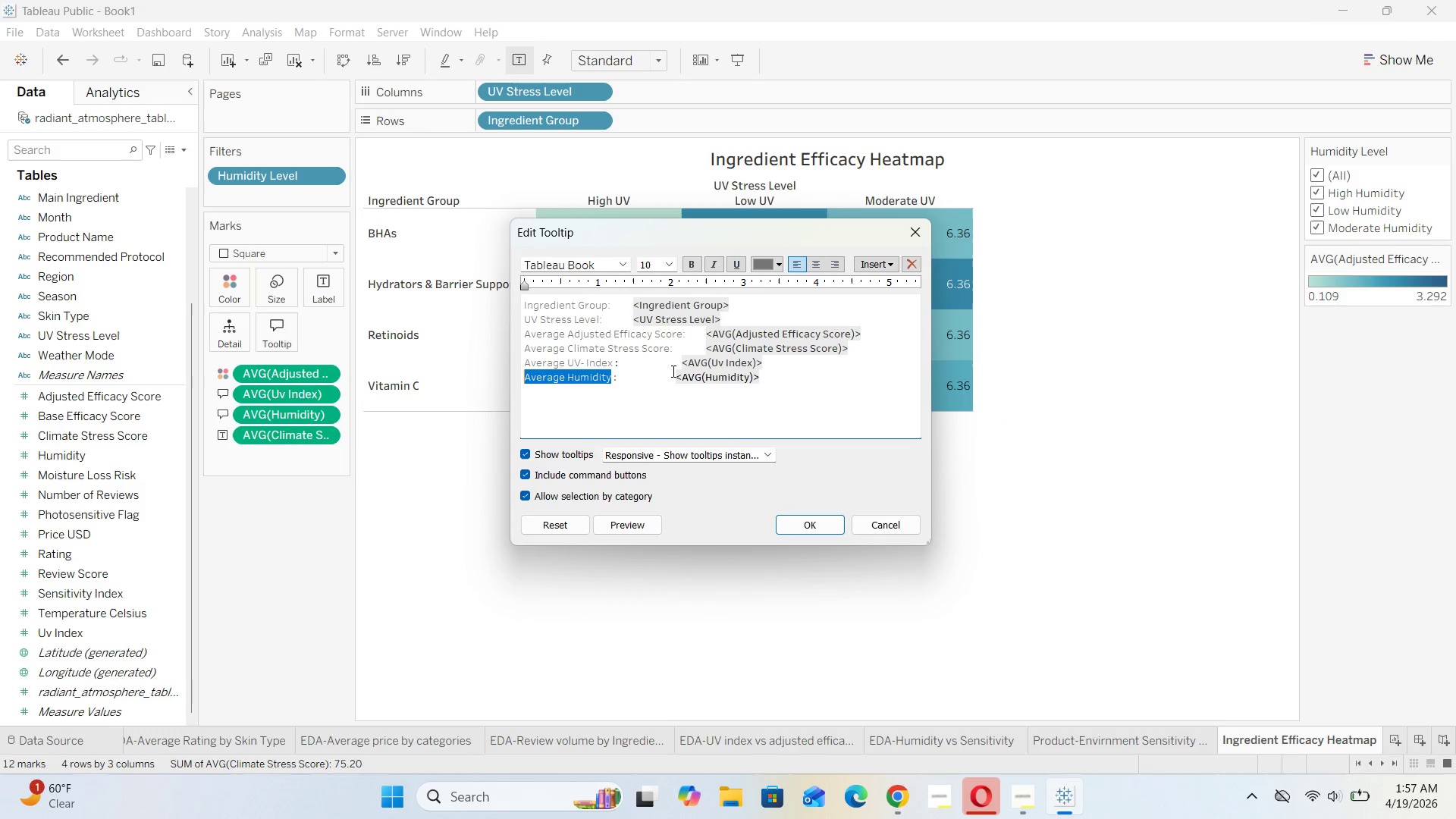 
left_click([652, 386])
 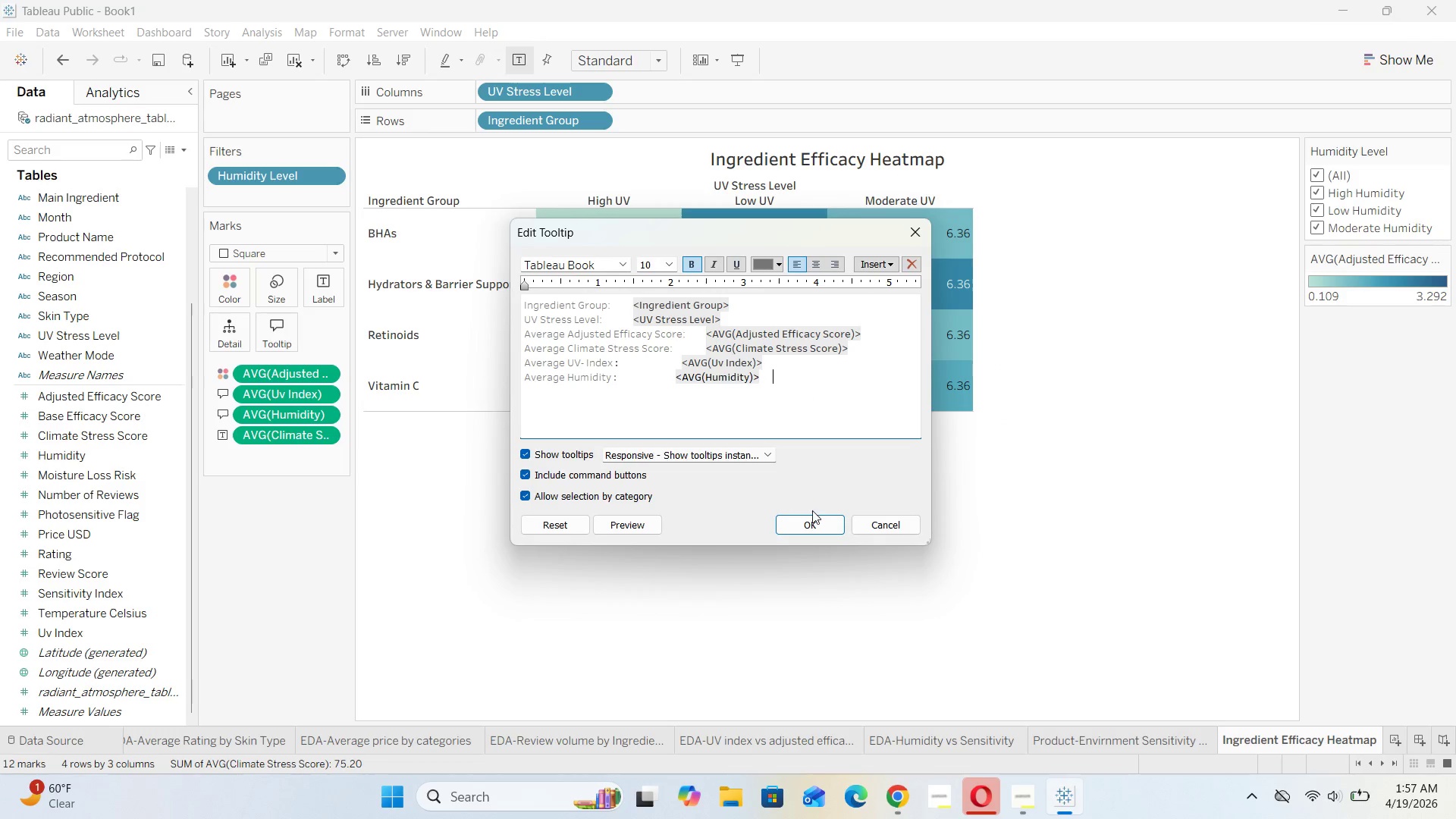 
left_click([810, 529])
 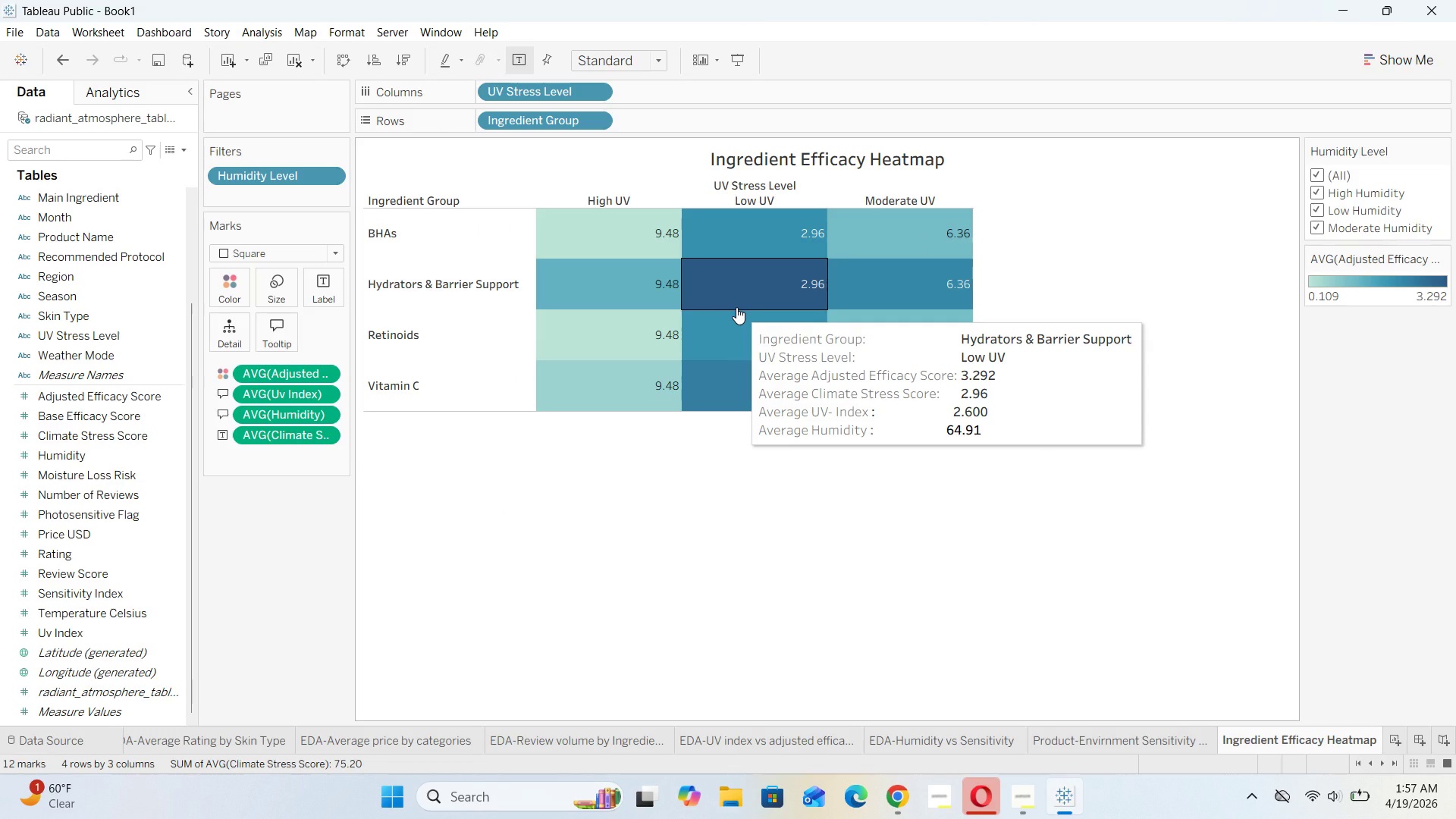 
wait(17.11)
 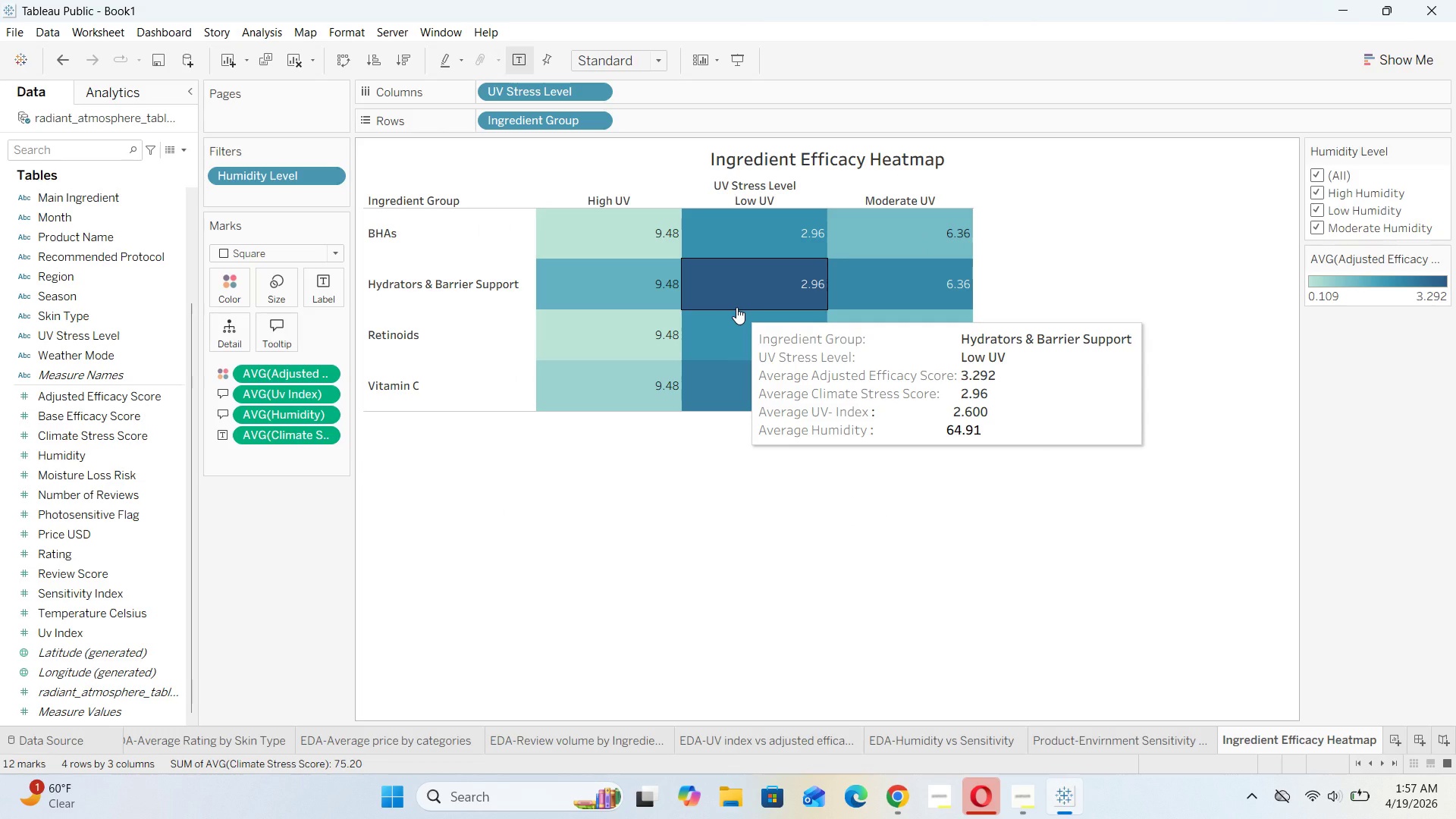 
scroll: coordinate [94, 558], scroll_direction: up, amount: 3.0
 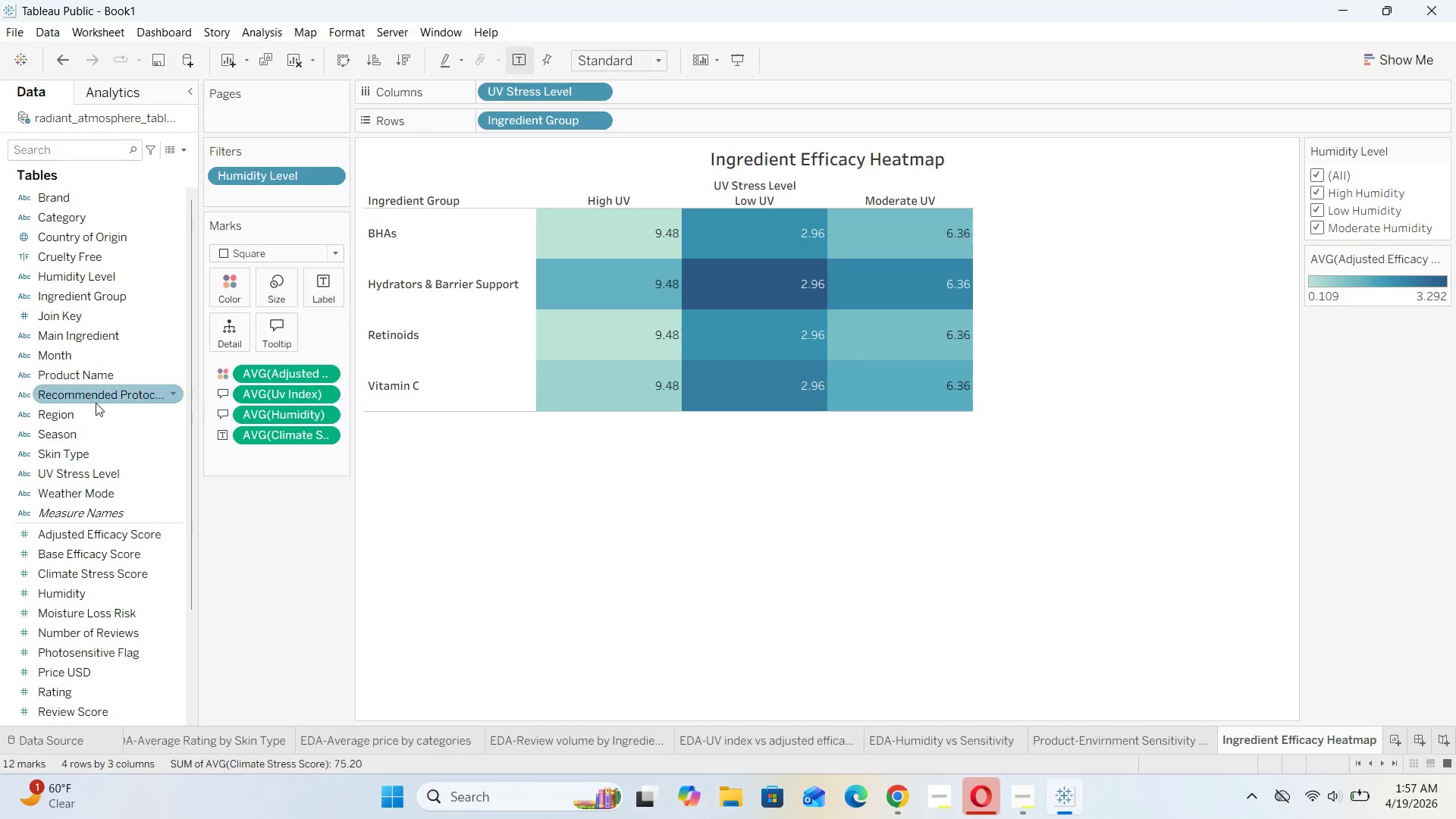 
left_click_drag(start_coordinate=[96, 399], to_coordinate=[288, 340])
 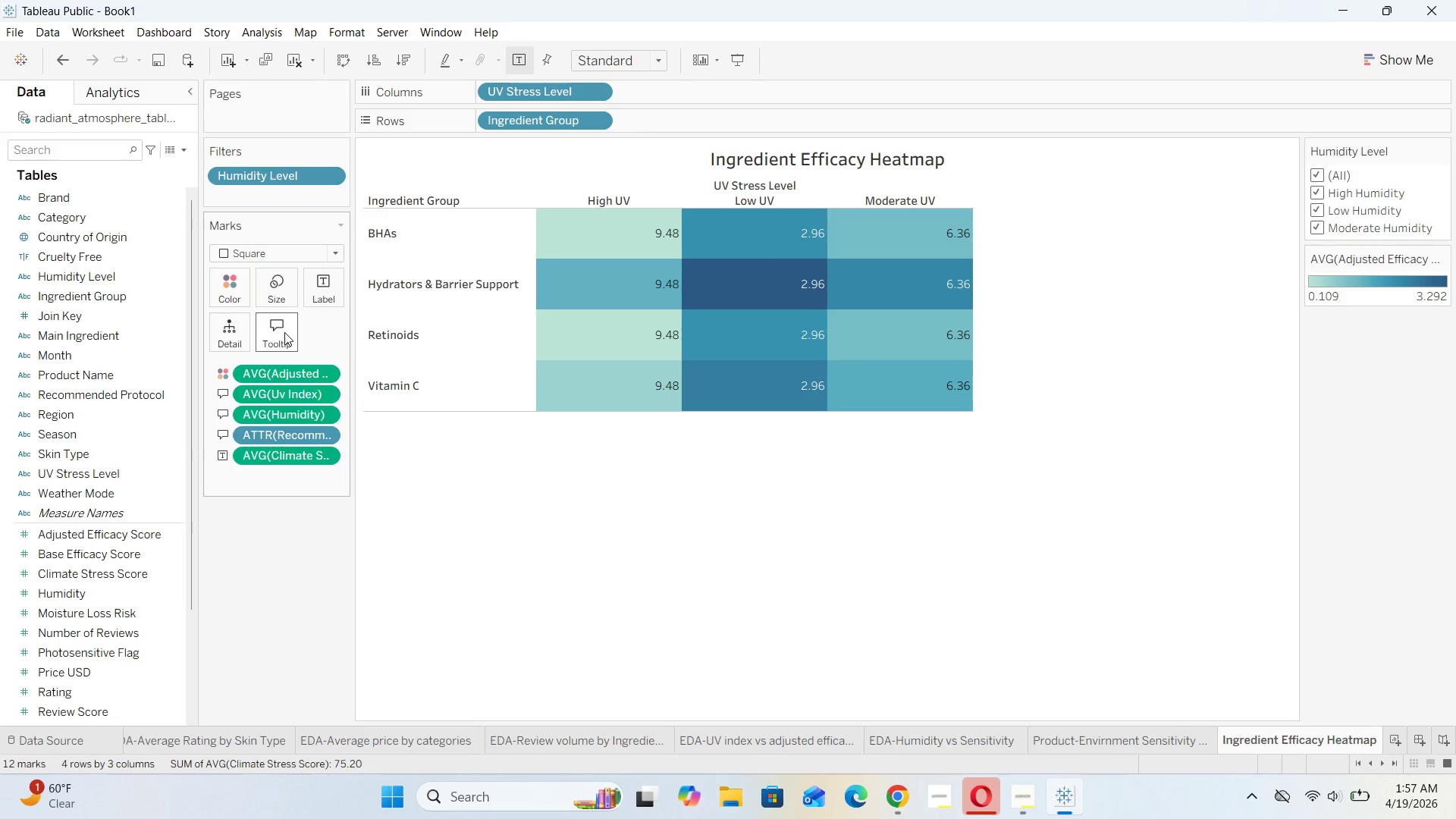 
double_click([284, 332])
 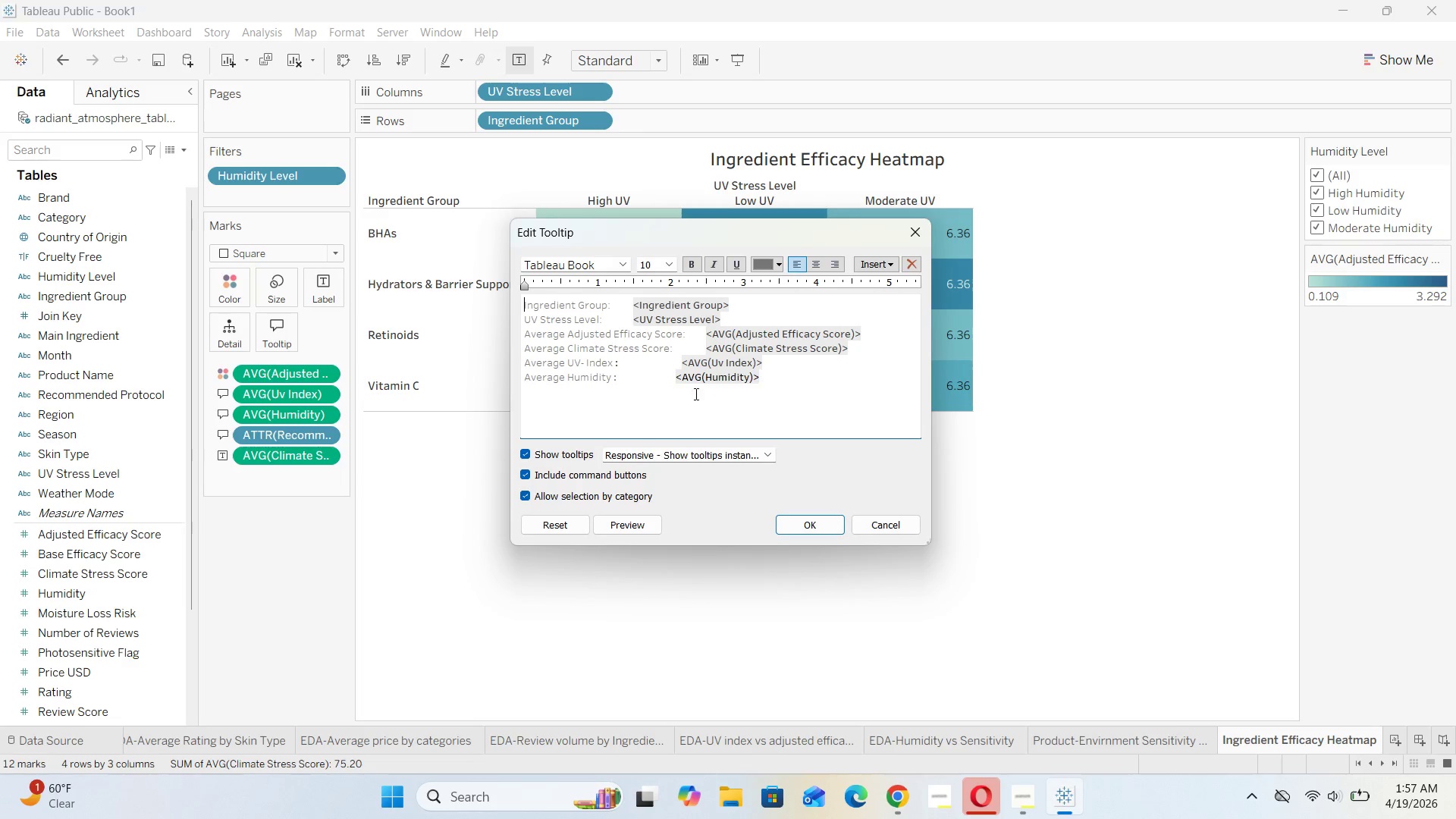 
left_click([770, 378])
 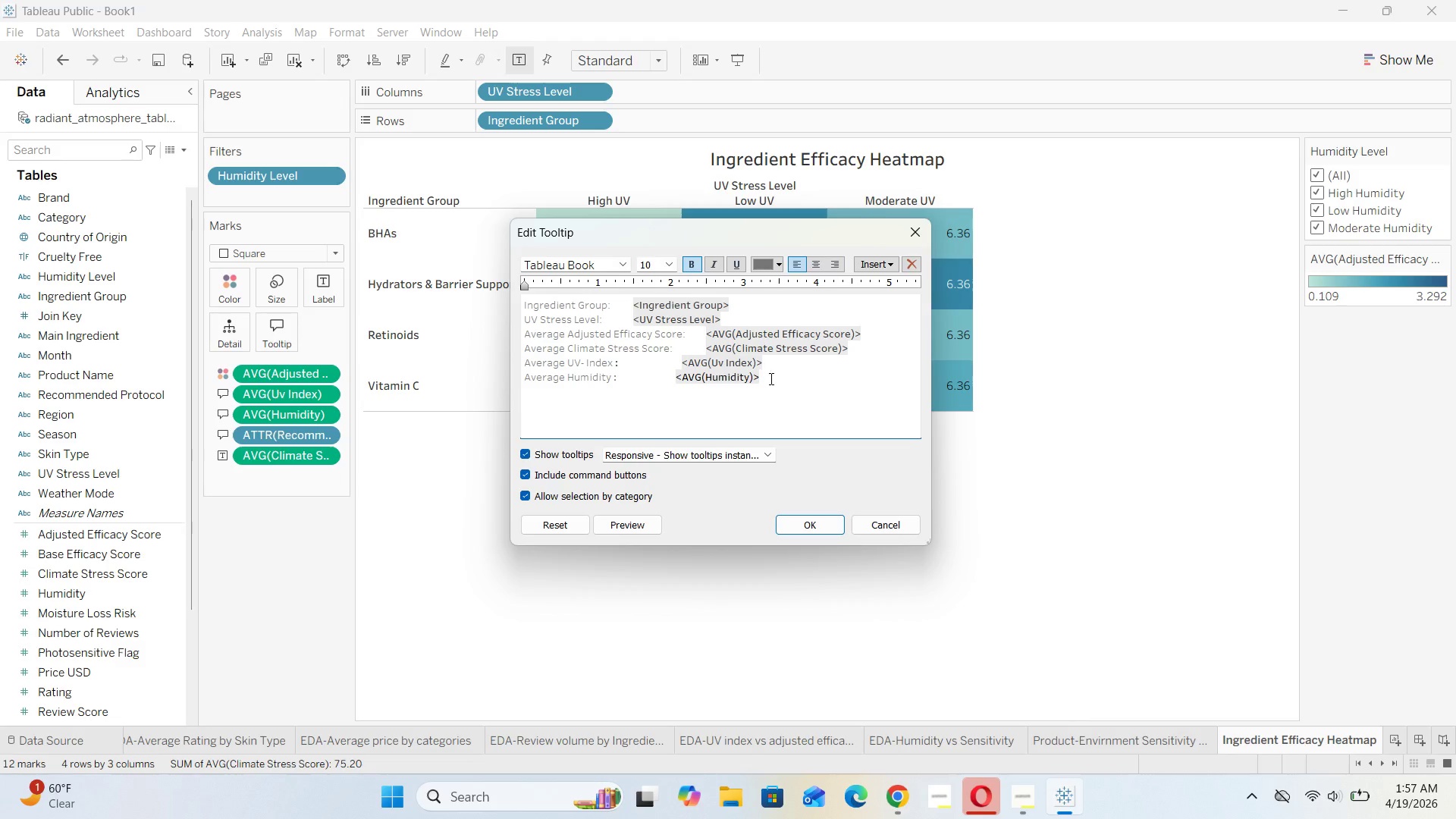 
key(Enter)
 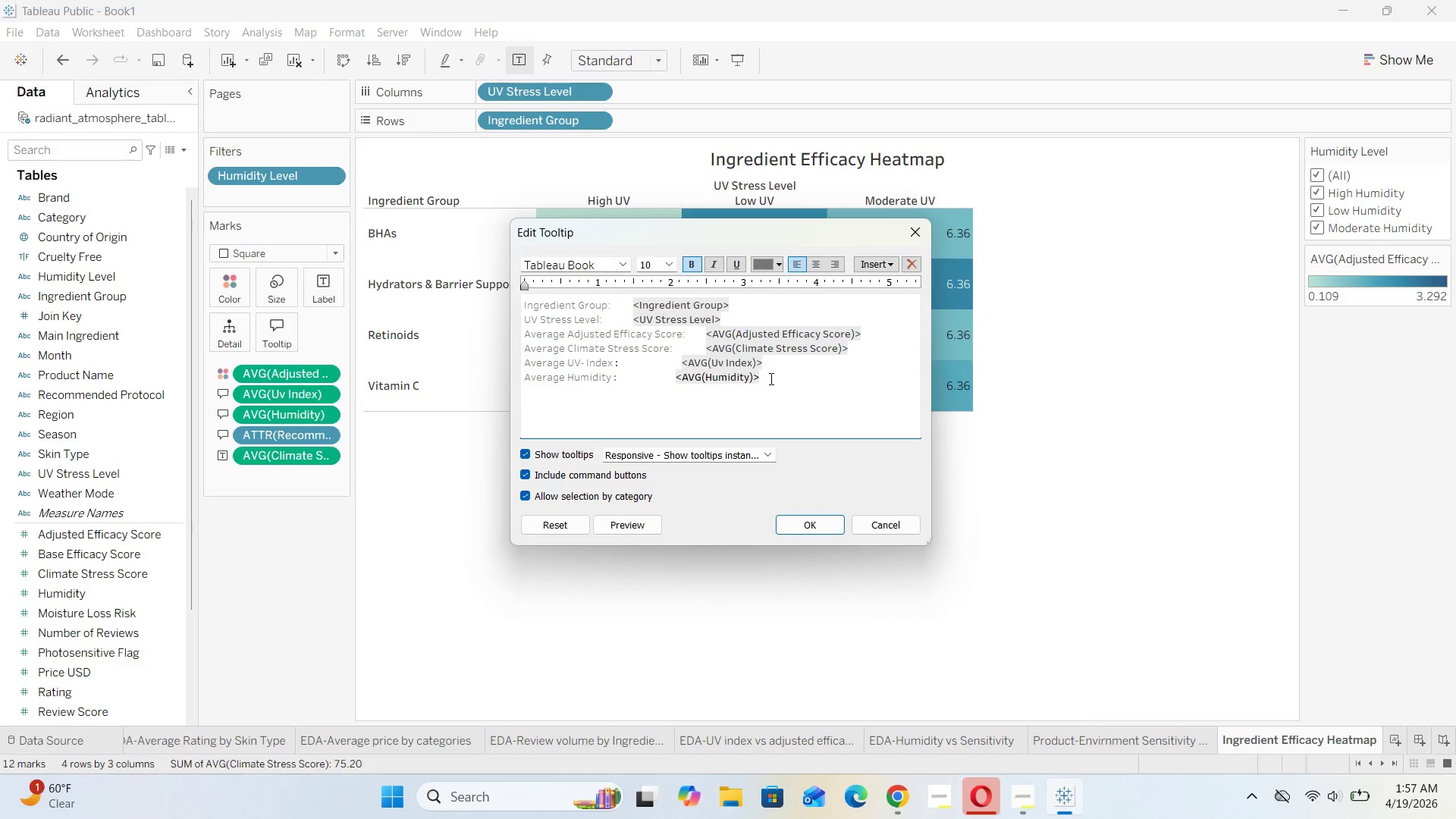 
type(Recommeded Protocol : )
 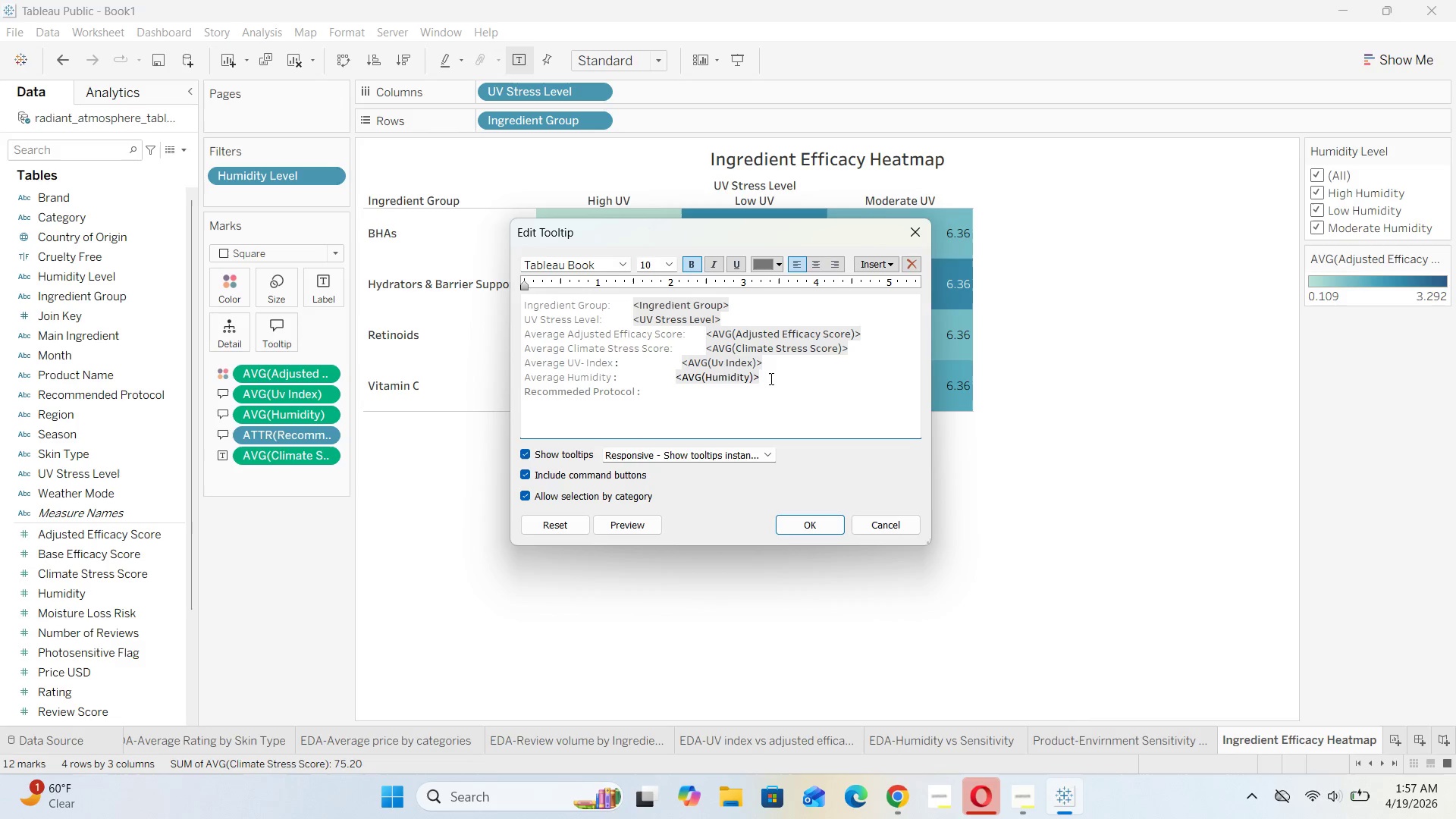 
left_click_drag(start_coordinate=[642, 392], to_coordinate=[516, 388])
 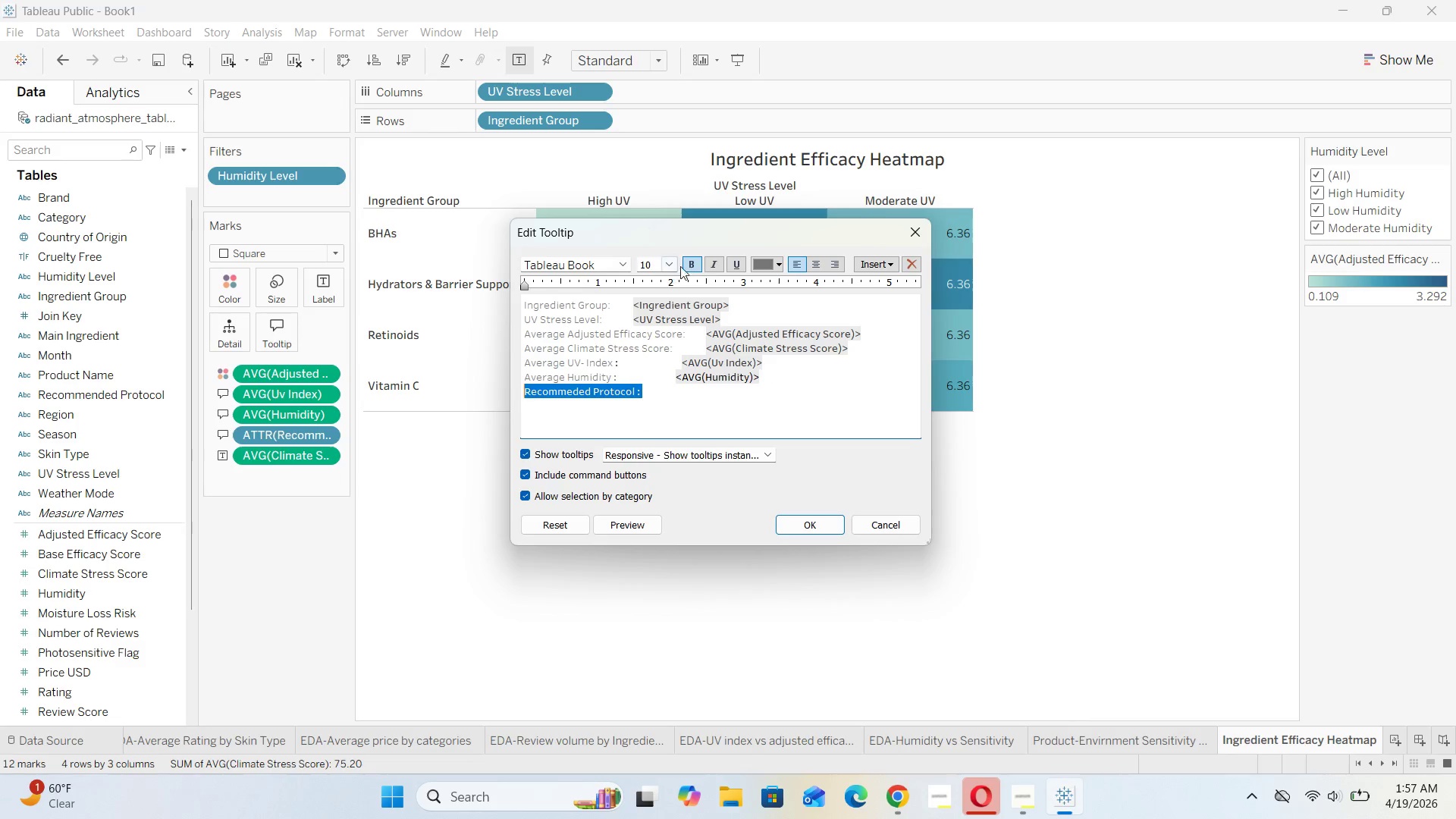 
left_click([687, 261])
 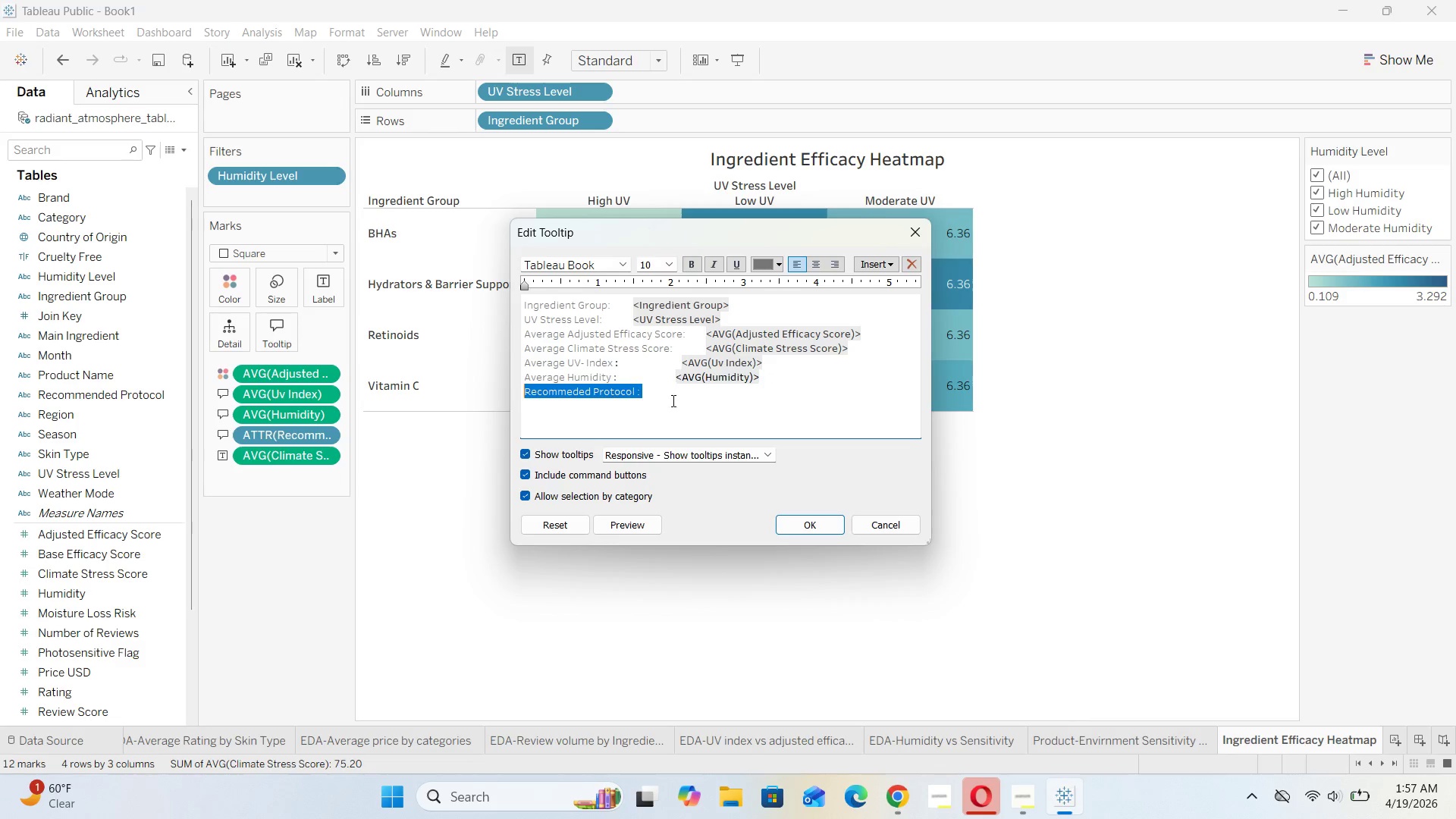 
left_click([672, 394])
 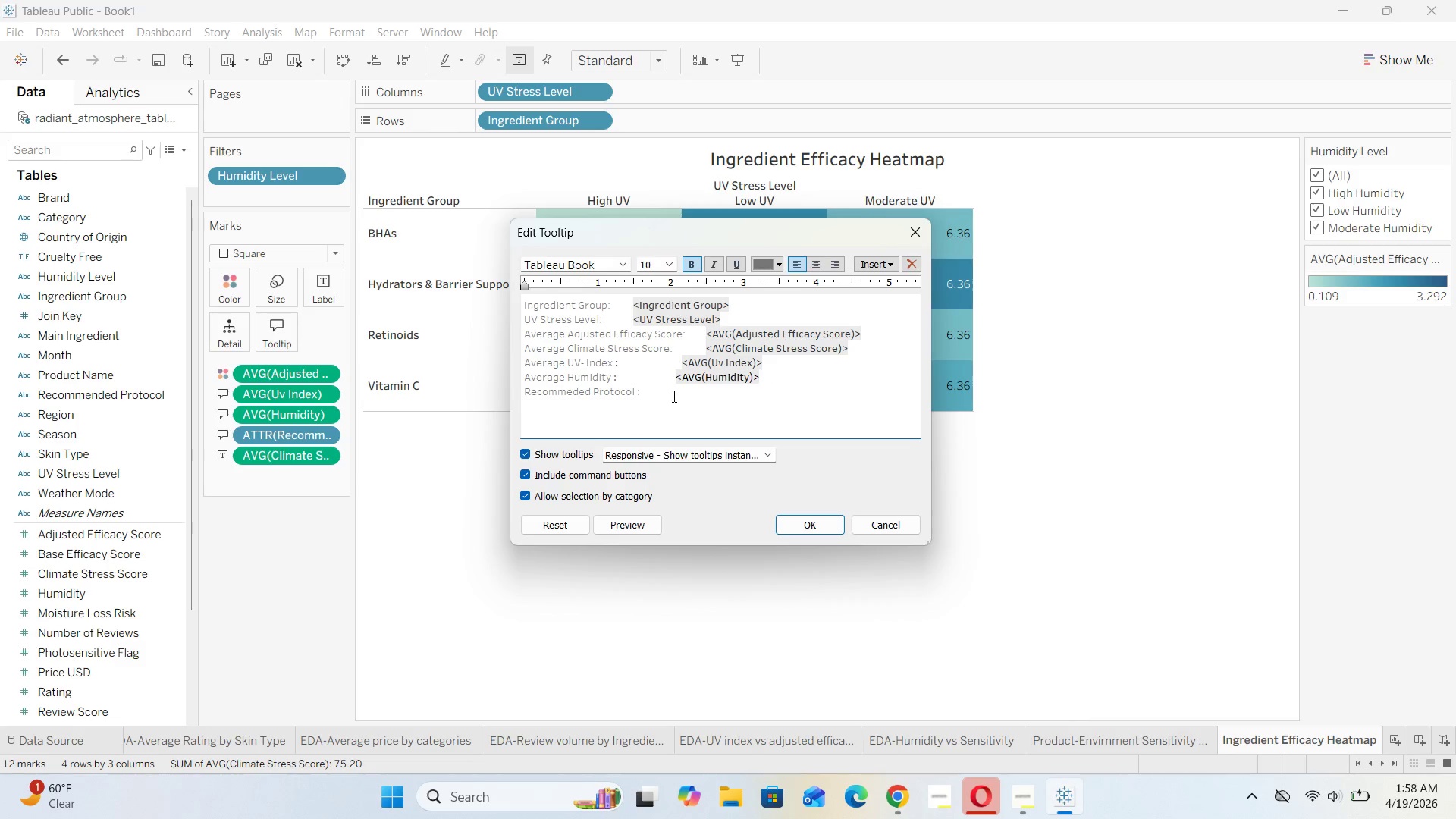 
key(Space)
 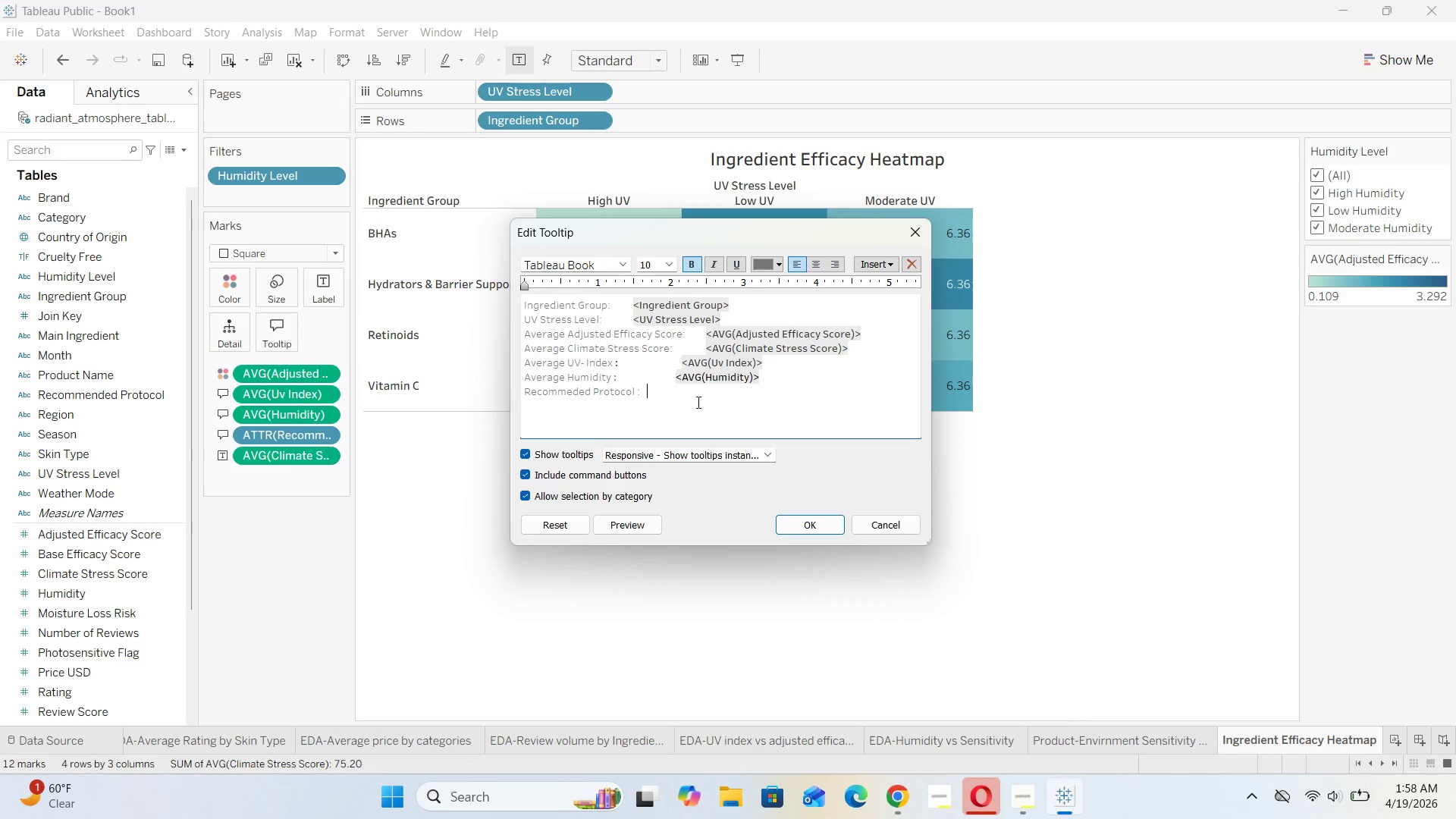 
hold_key(key=Space, duration=0.8)
 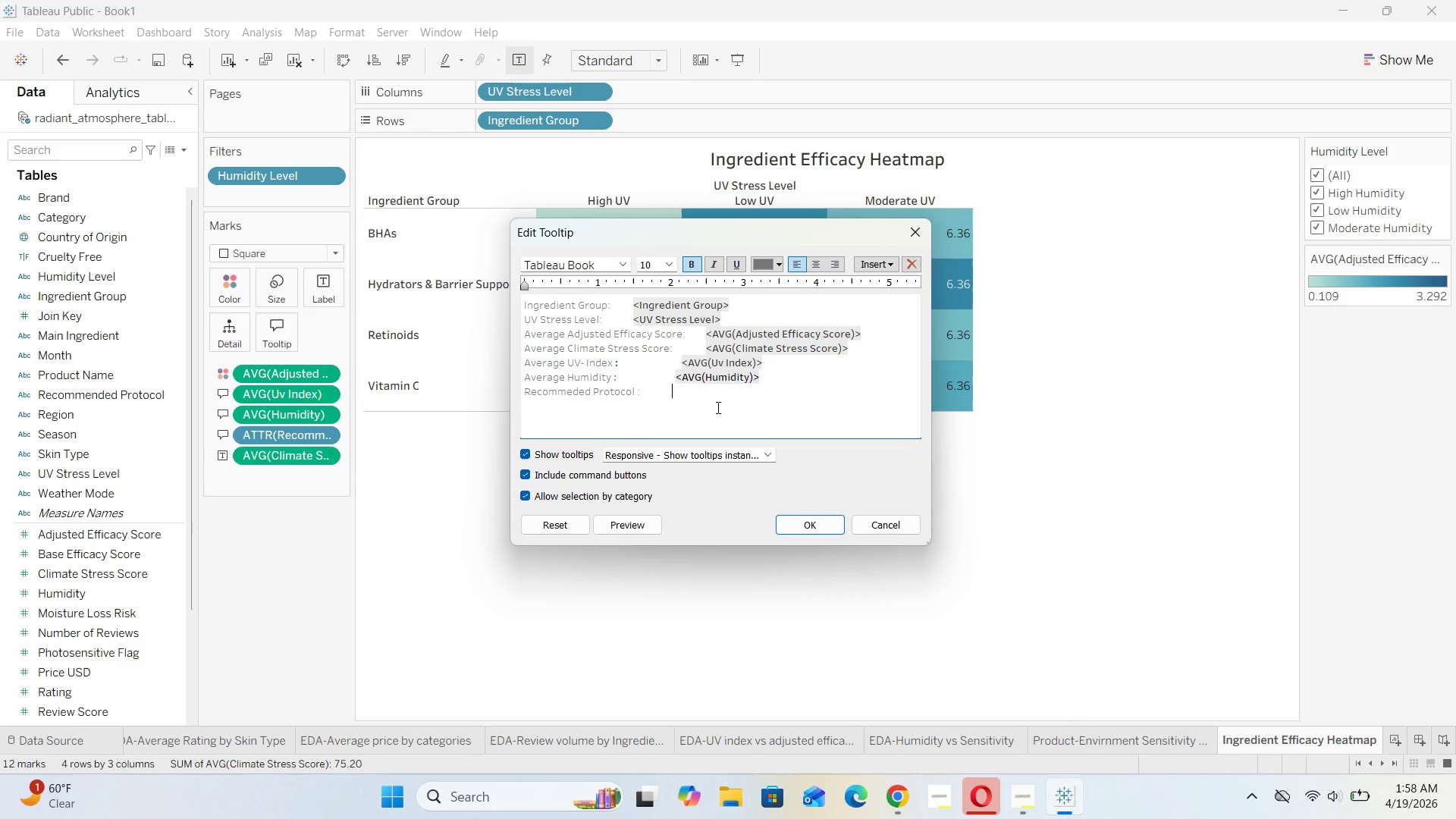 
key(Space)
 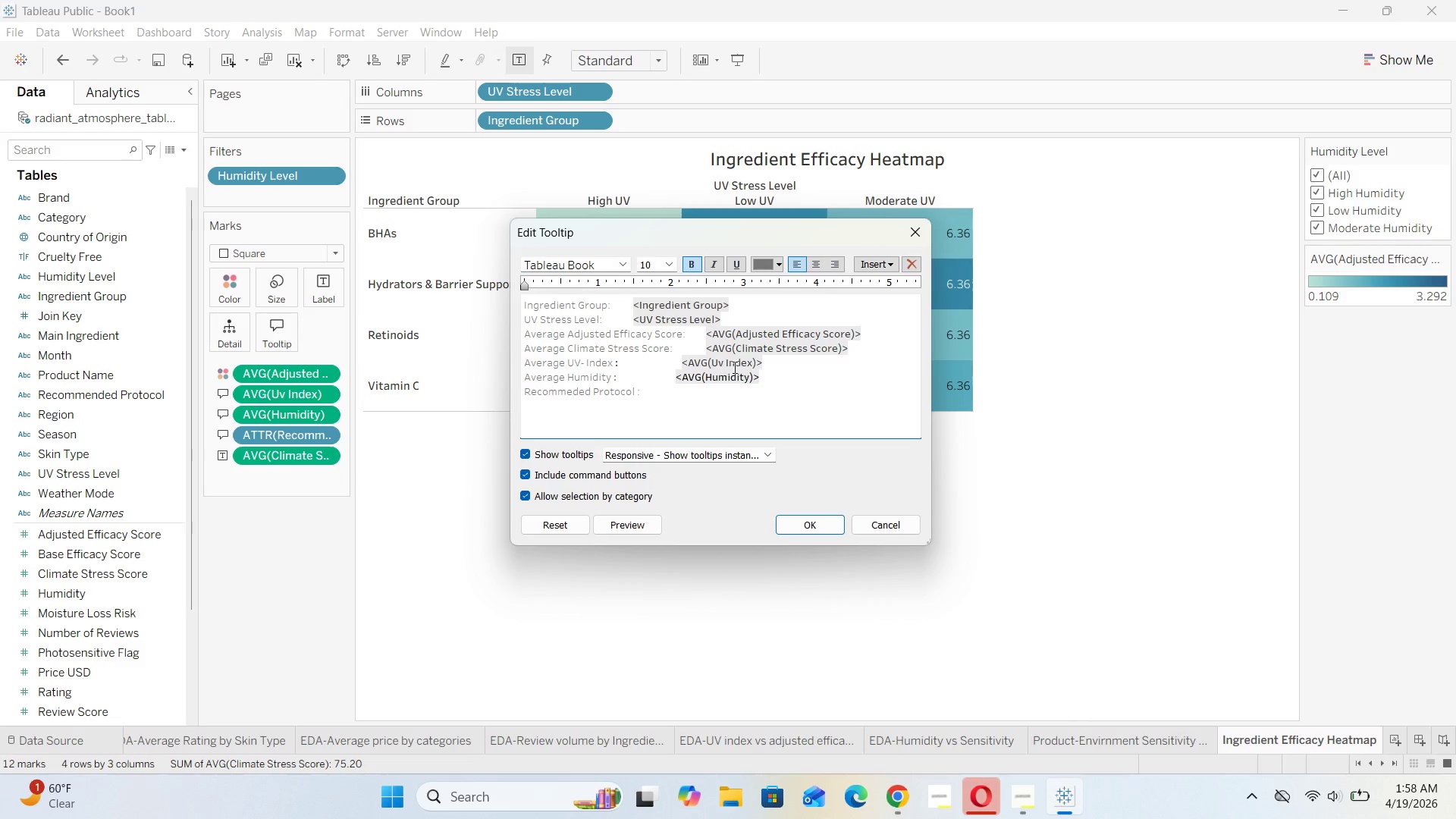 
left_click([877, 265])
 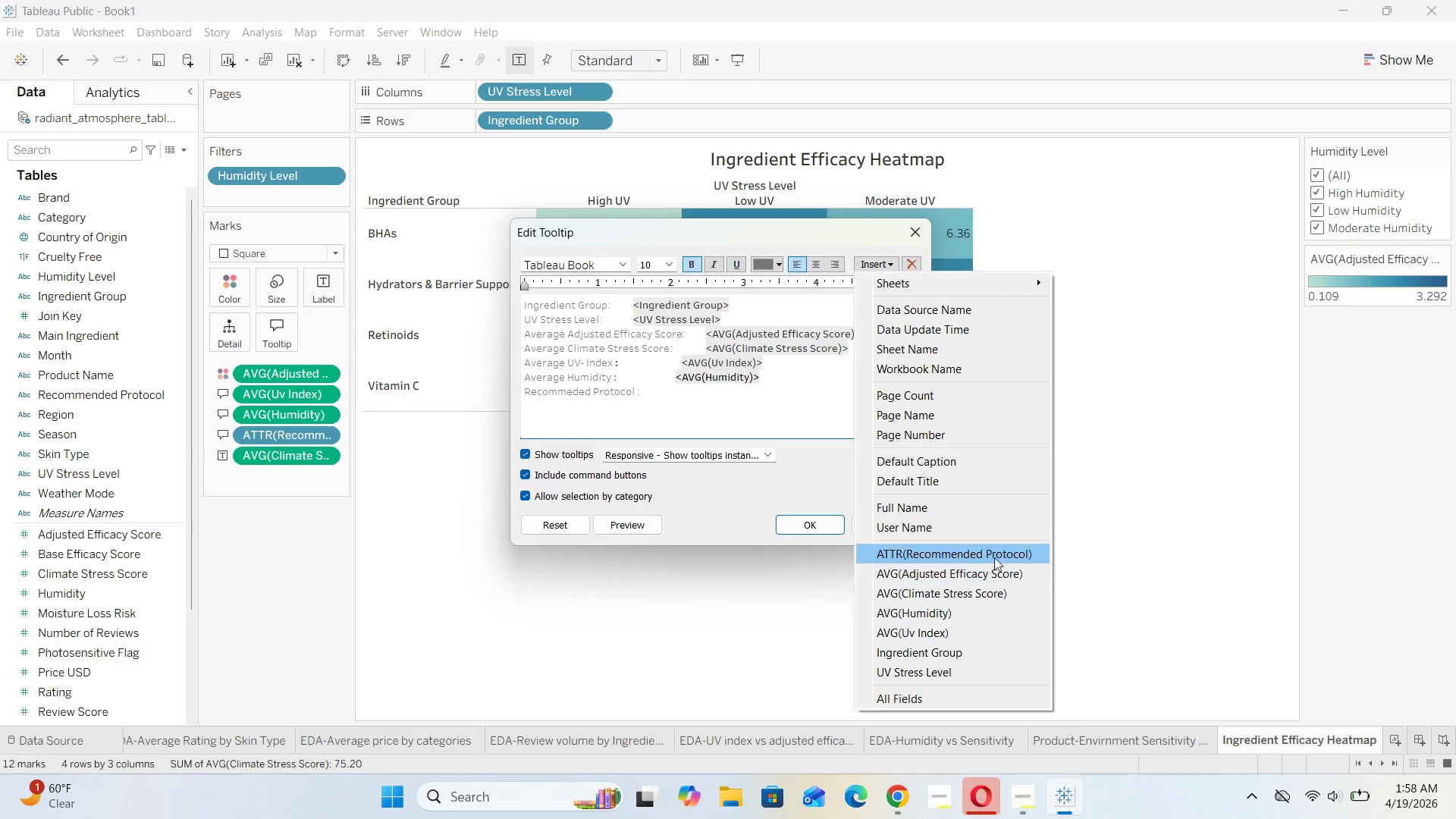 
left_click([994, 557])
 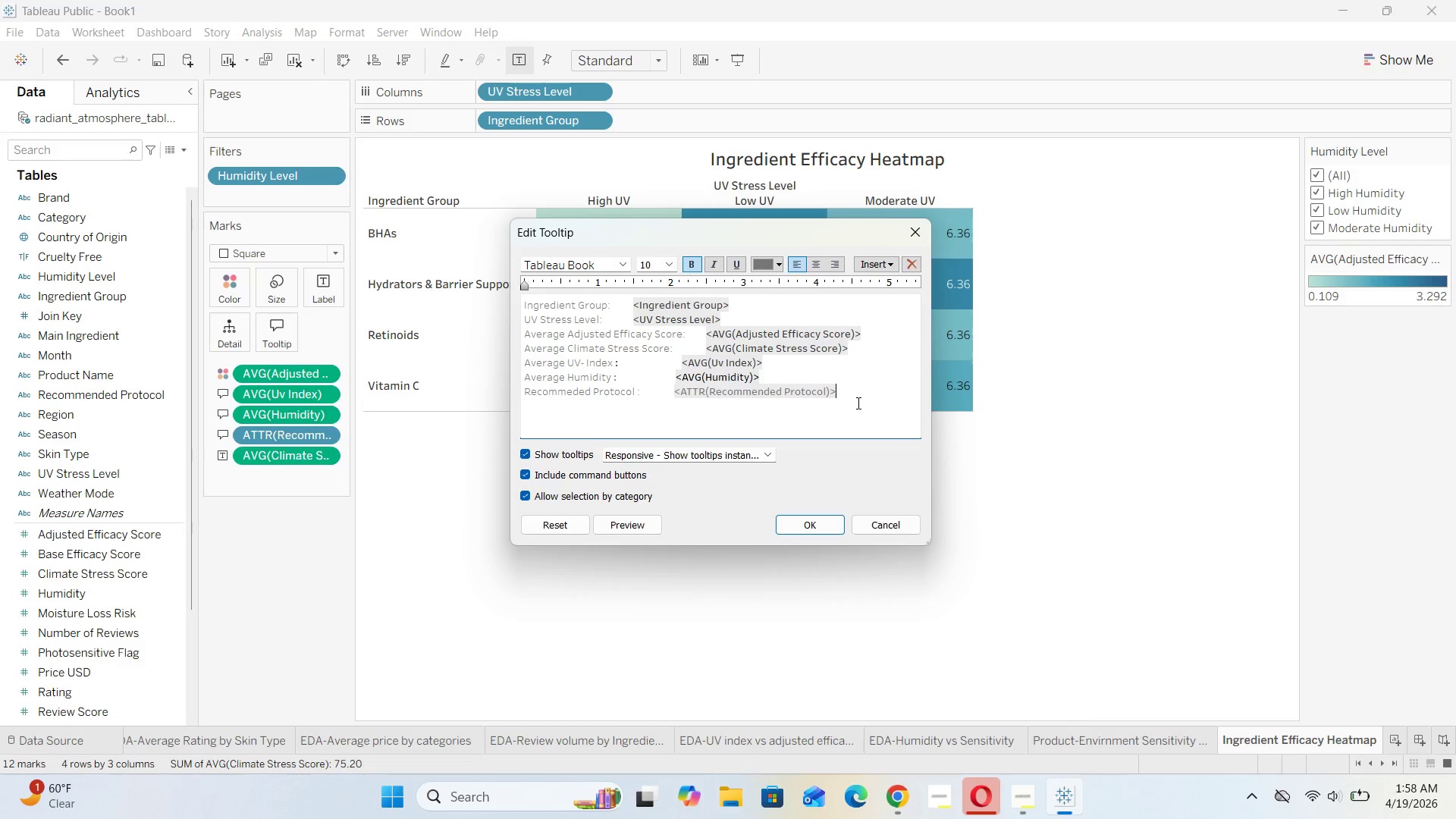 
left_click_drag(start_coordinate=[852, 392], to_coordinate=[661, 391])
 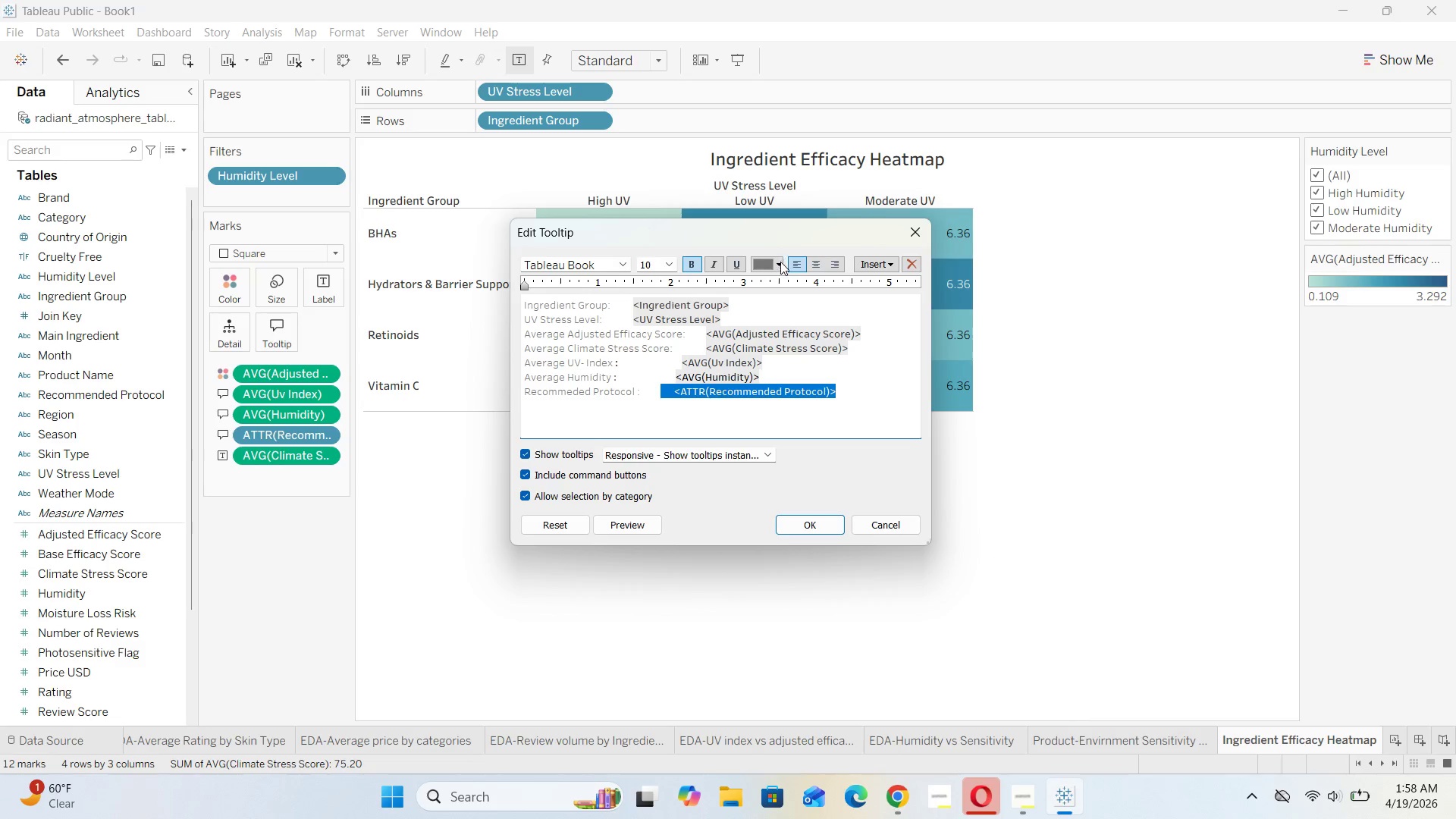 
left_click([777, 263])
 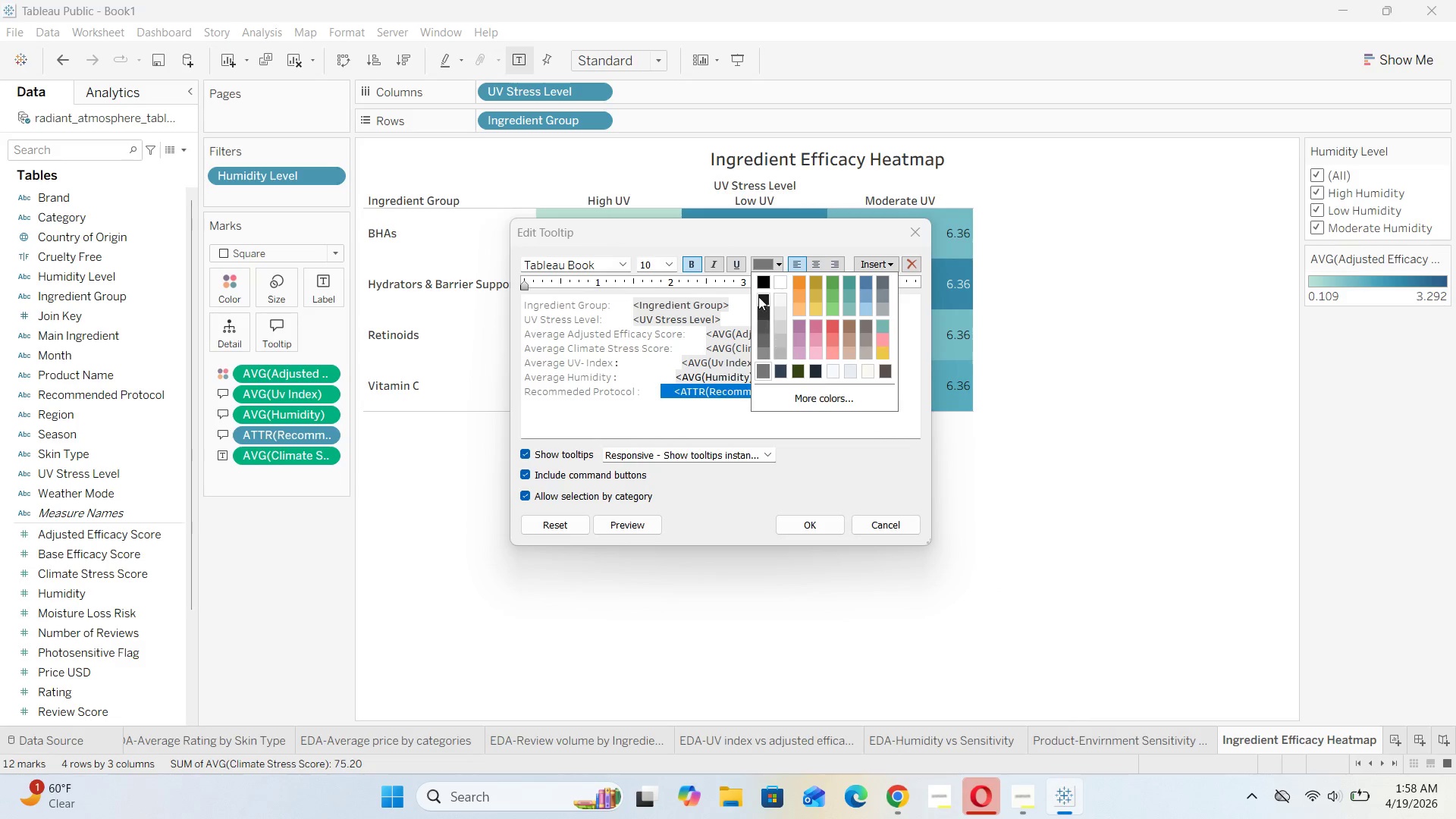 
left_click([759, 278])
 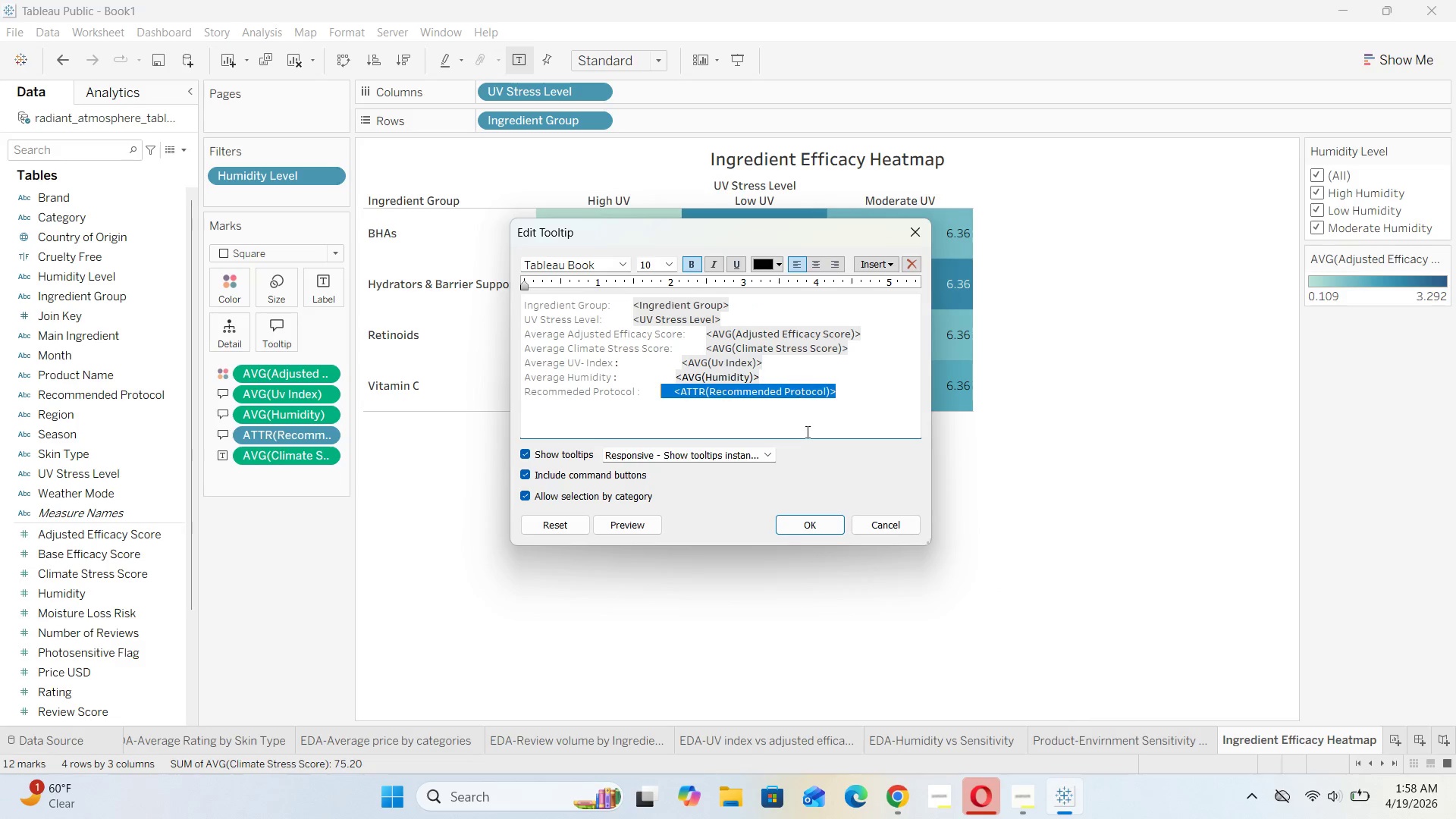 
left_click([811, 437])
 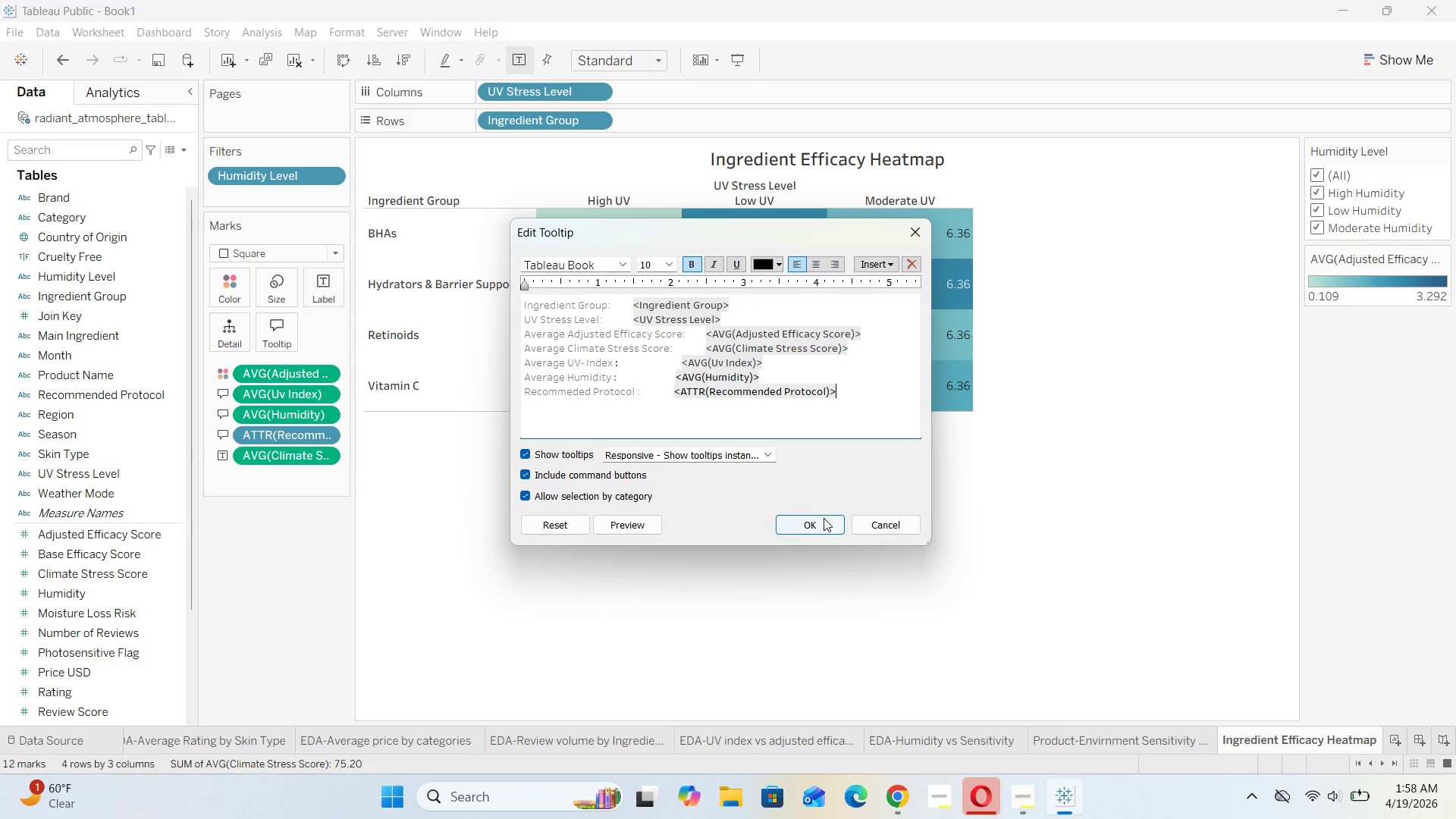 
left_click([811, 533])
 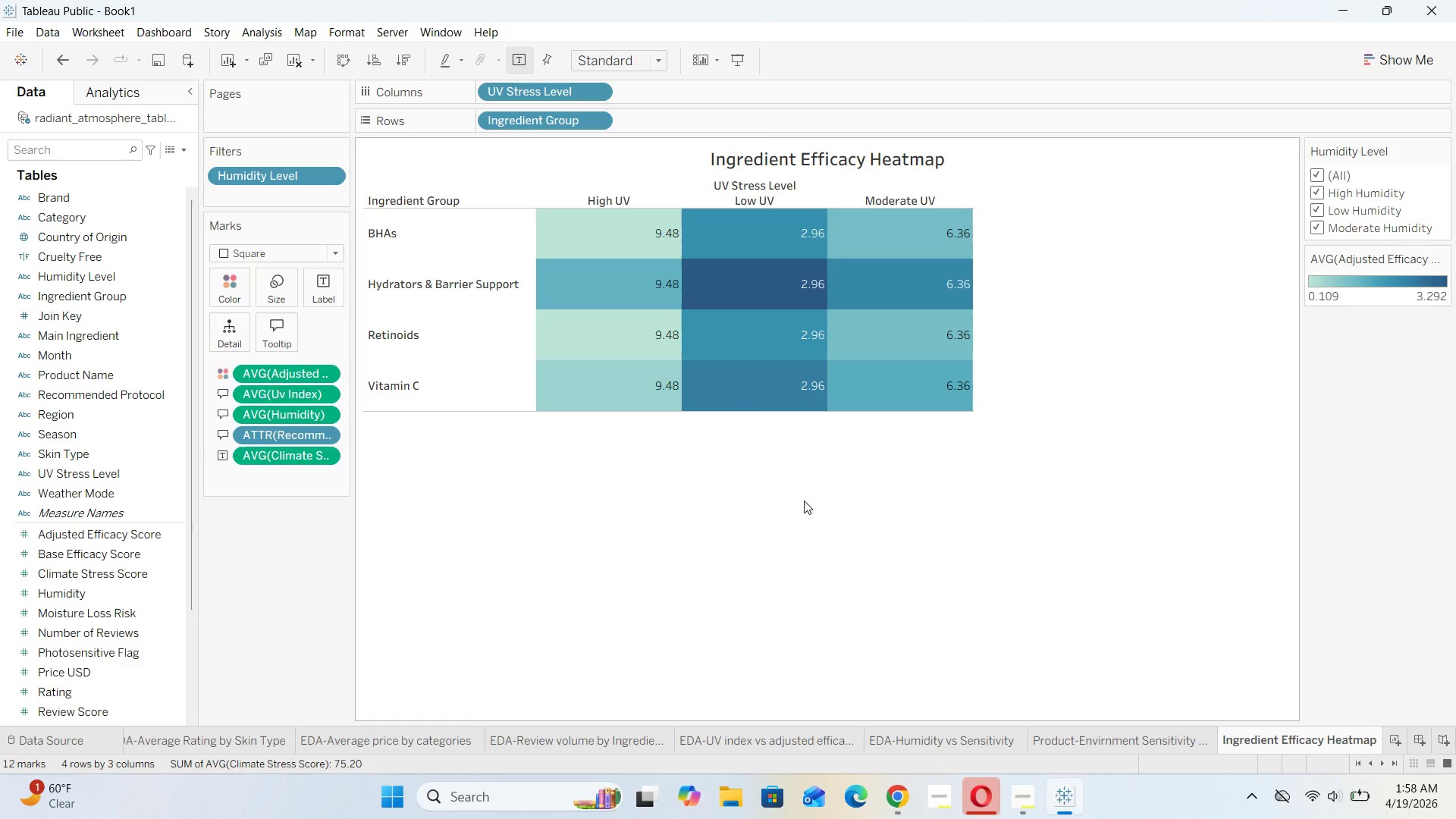 
mouse_move([770, 386])
 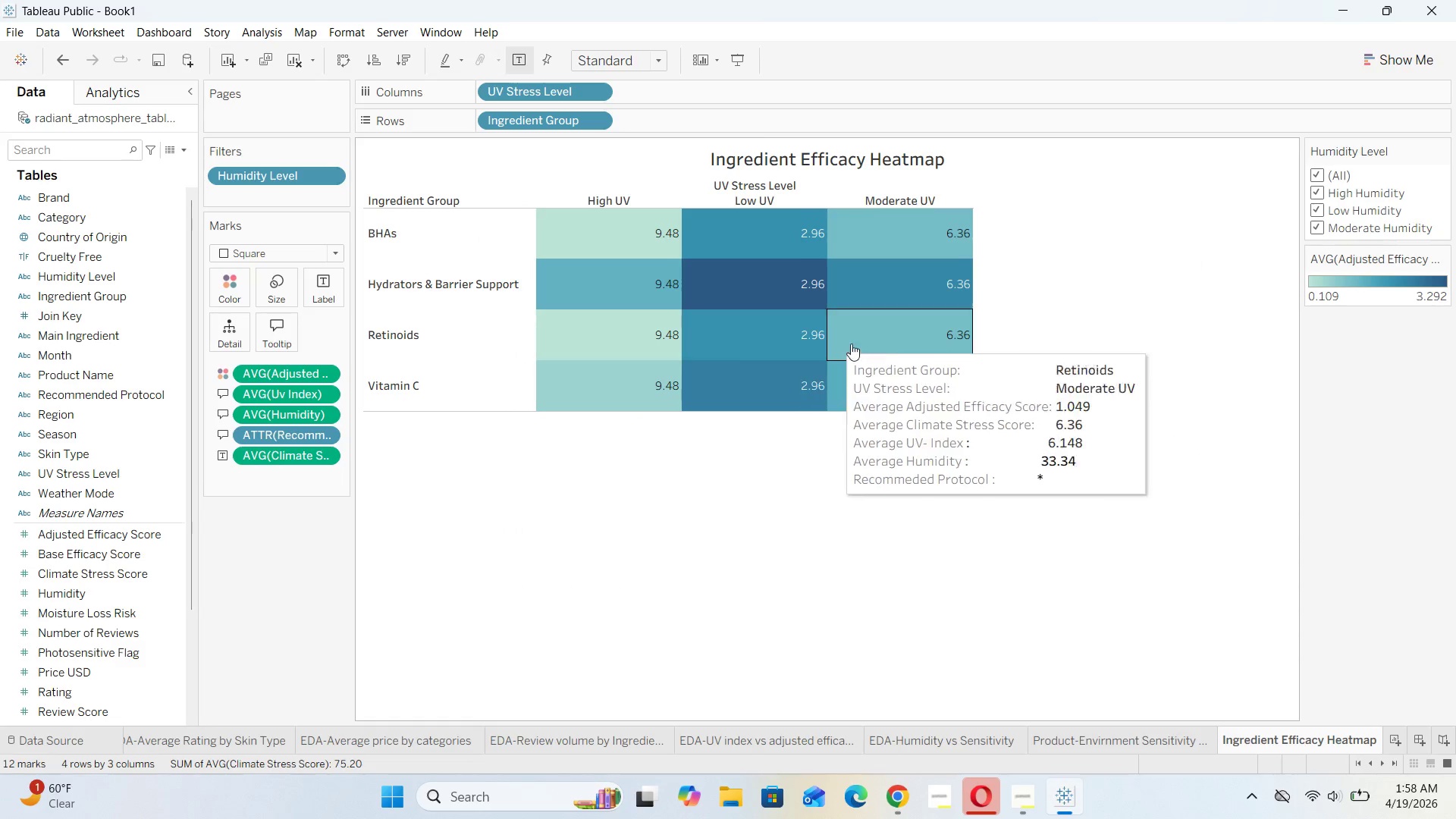 
wait(12.6)
 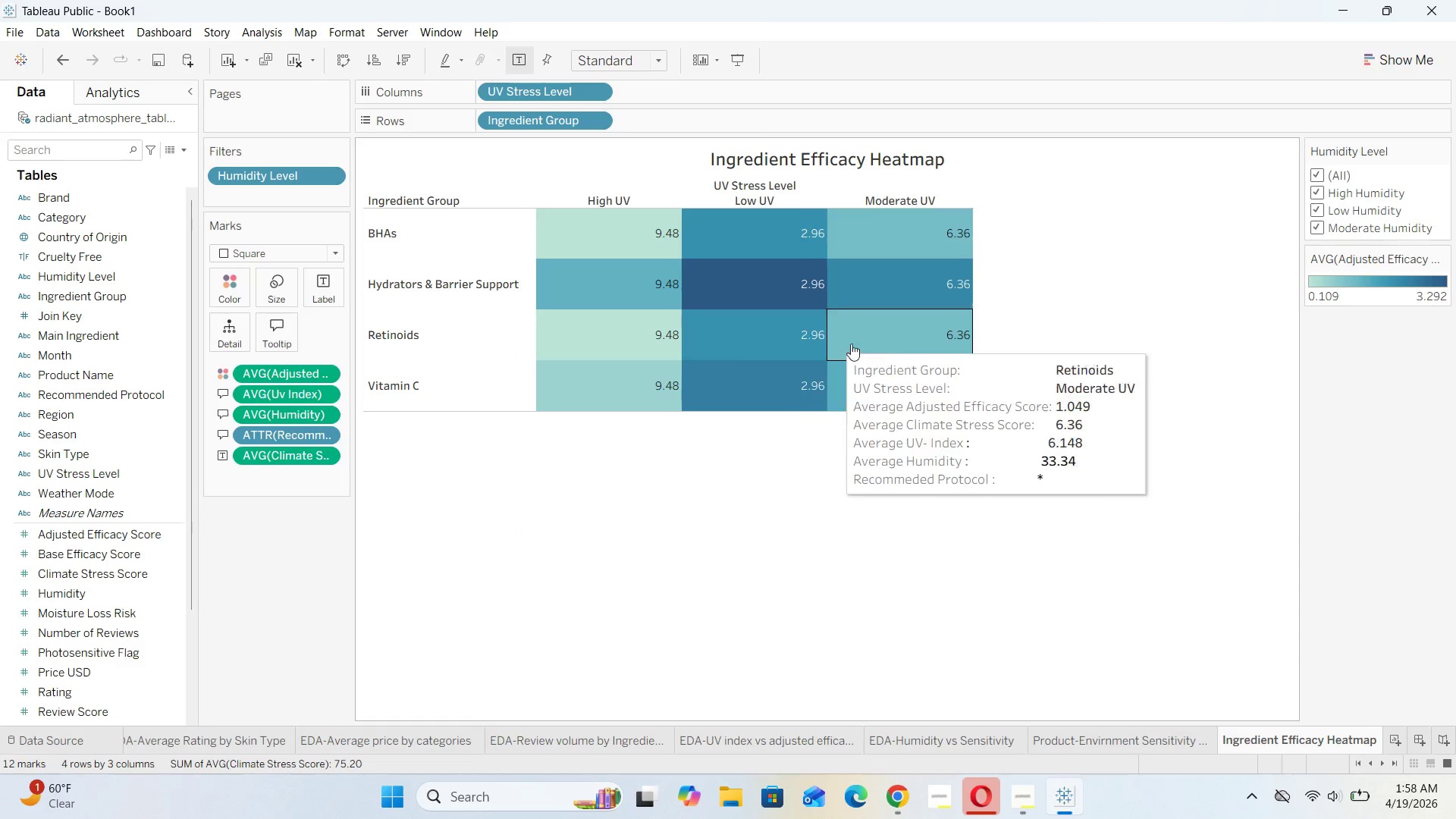 
mouse_move([874, 307])
 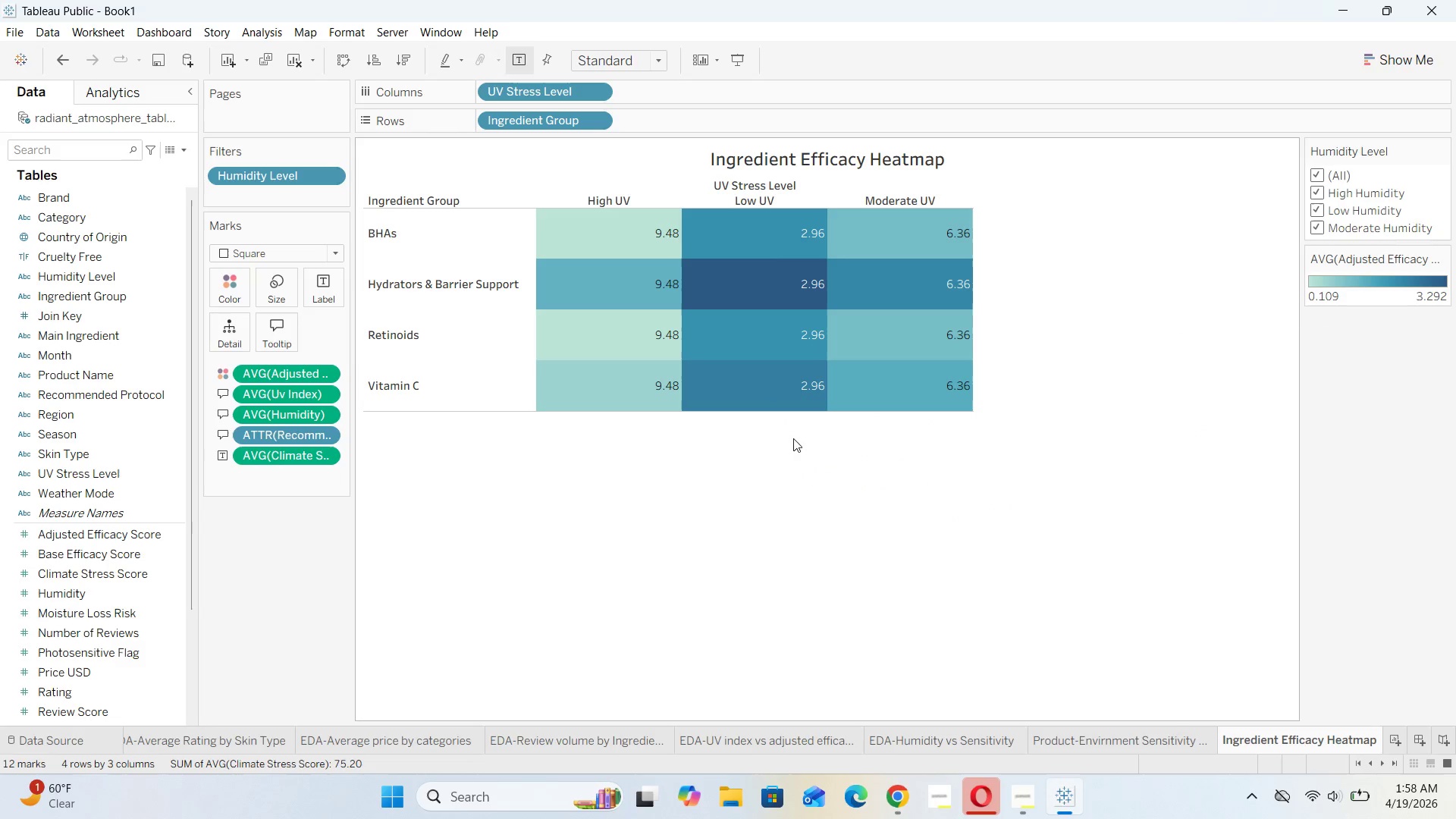 
left_click([918, 558])
 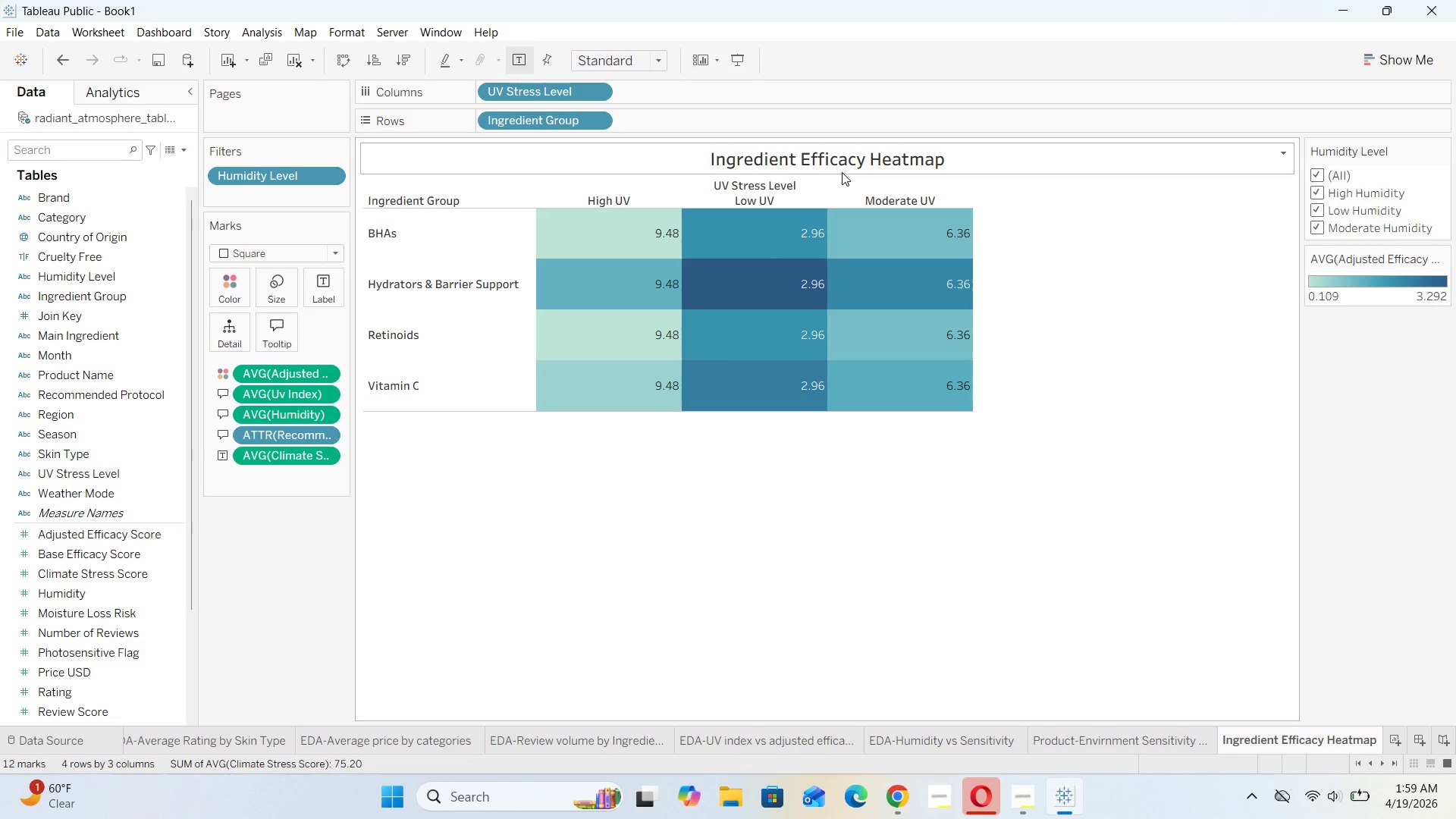 
wait(55.33)
 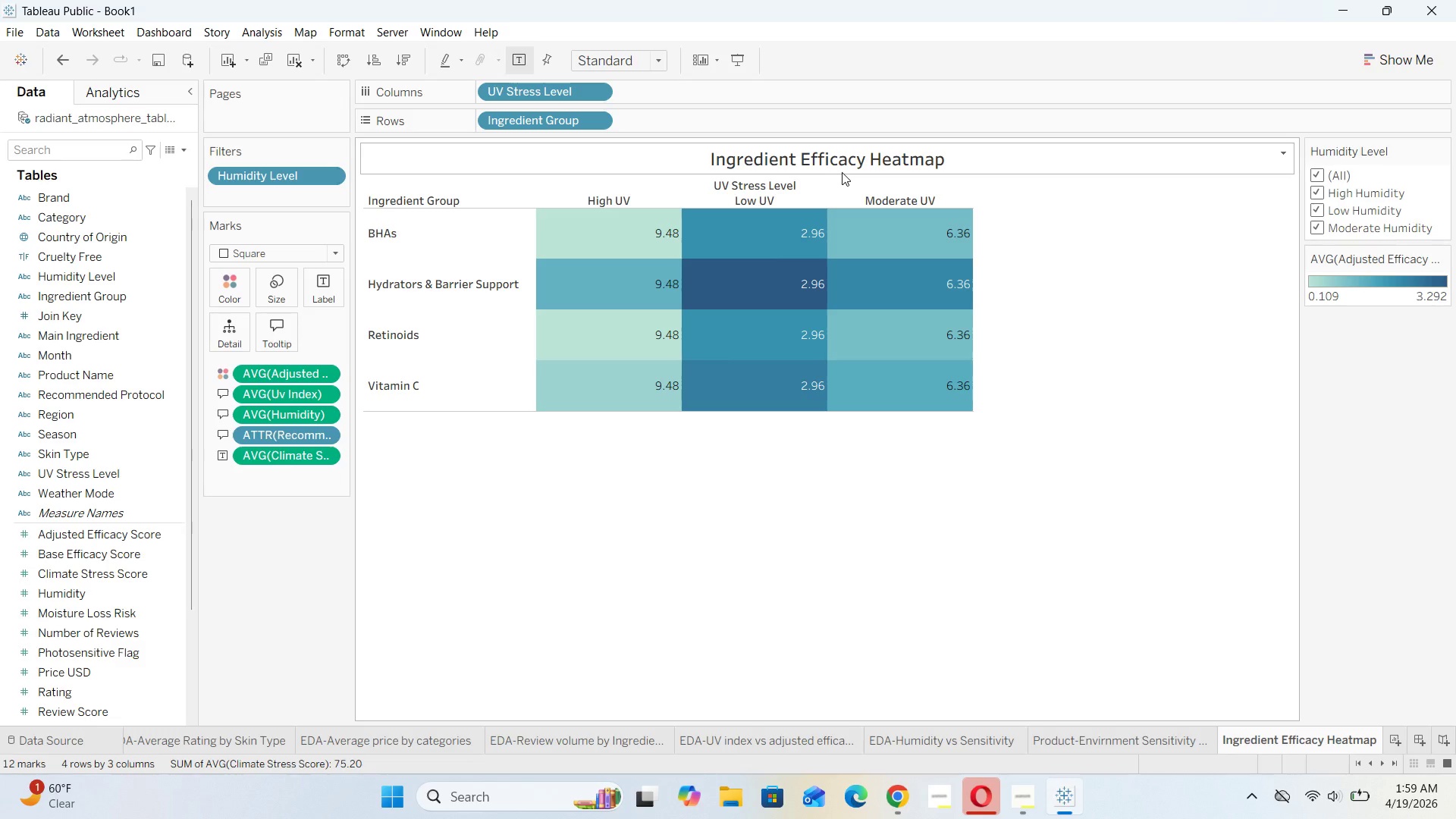 
left_click([1016, 797])